 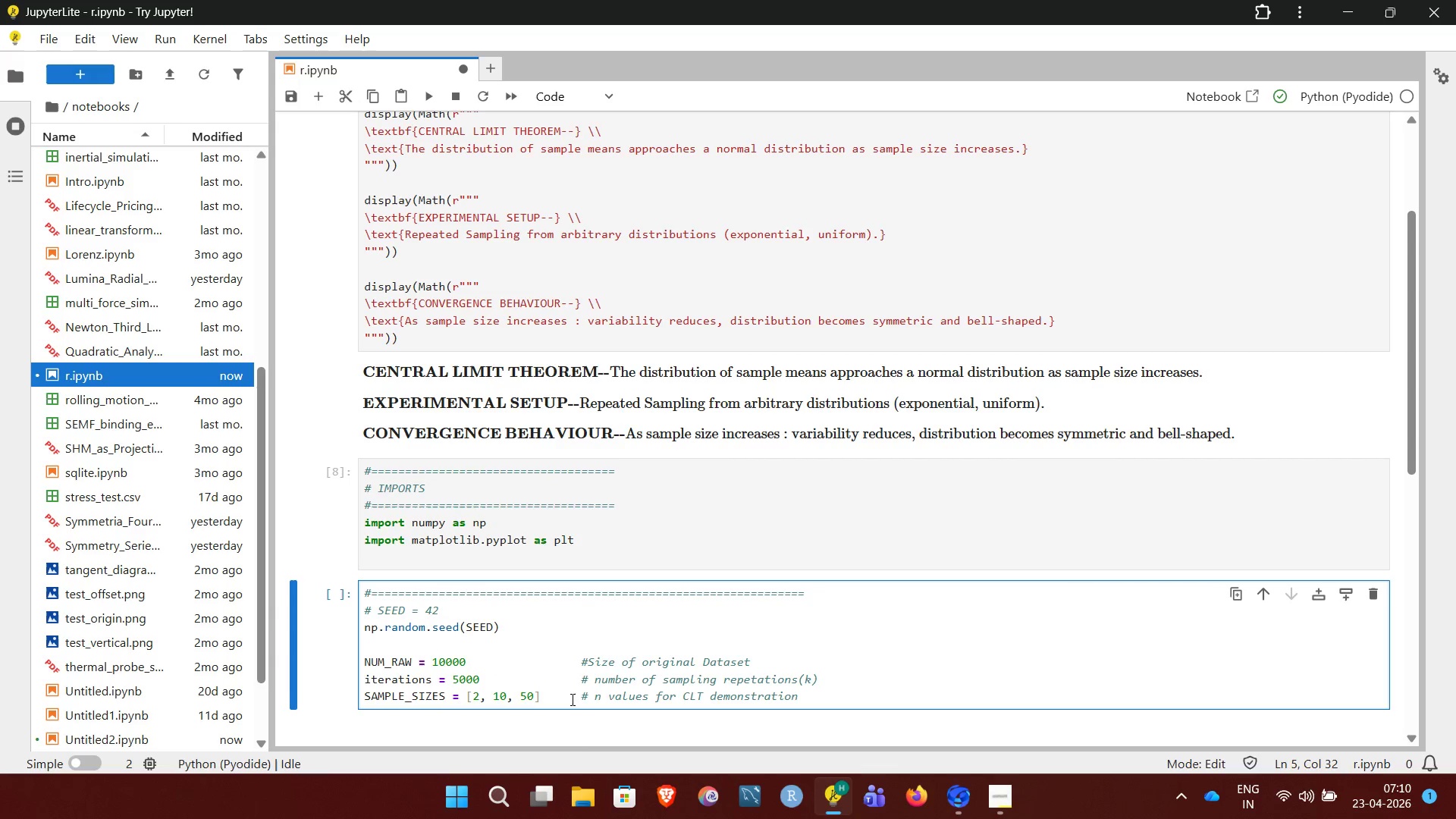 
mouse_move([200, 612])
 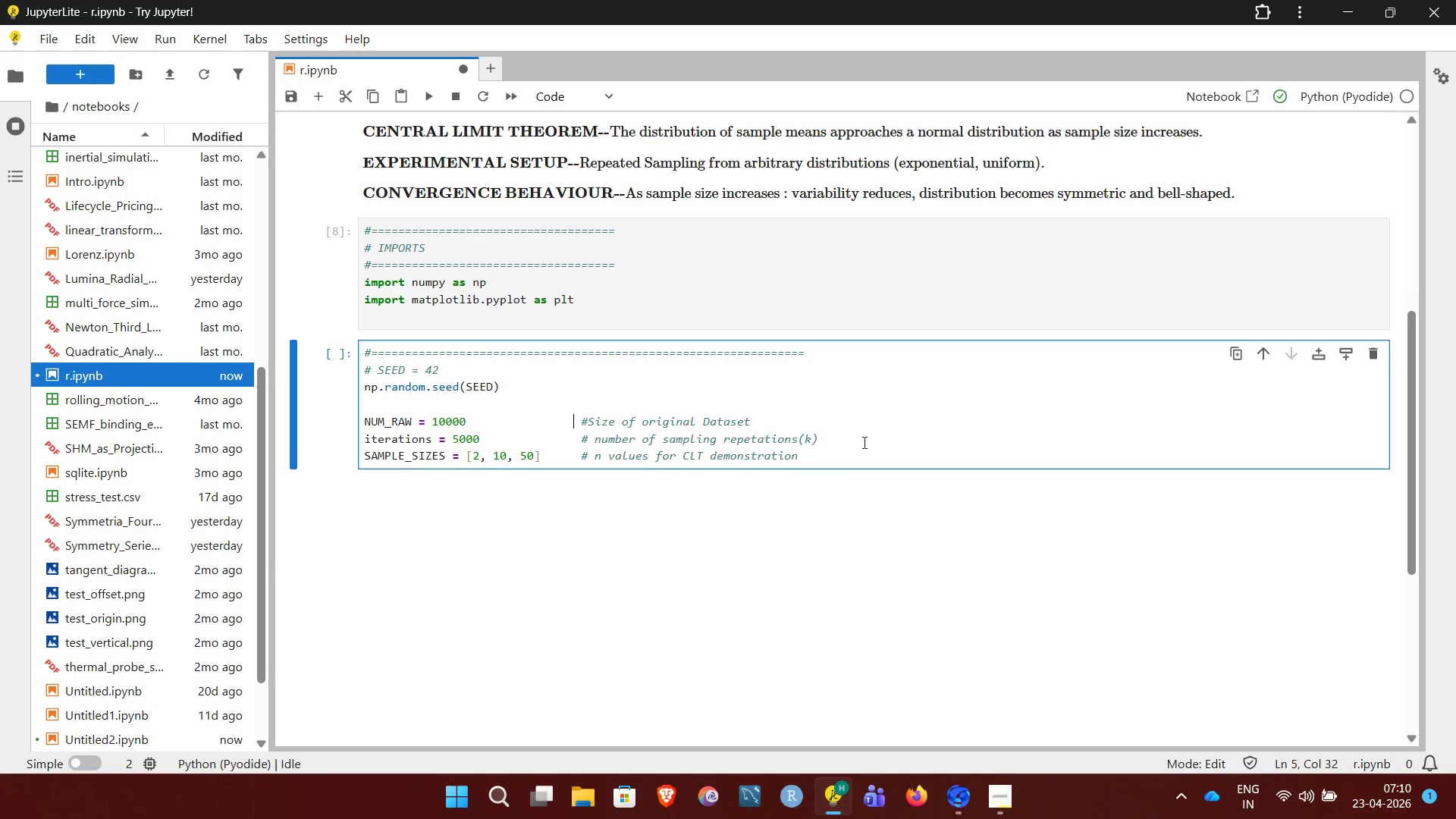 
left_click([864, 444])
 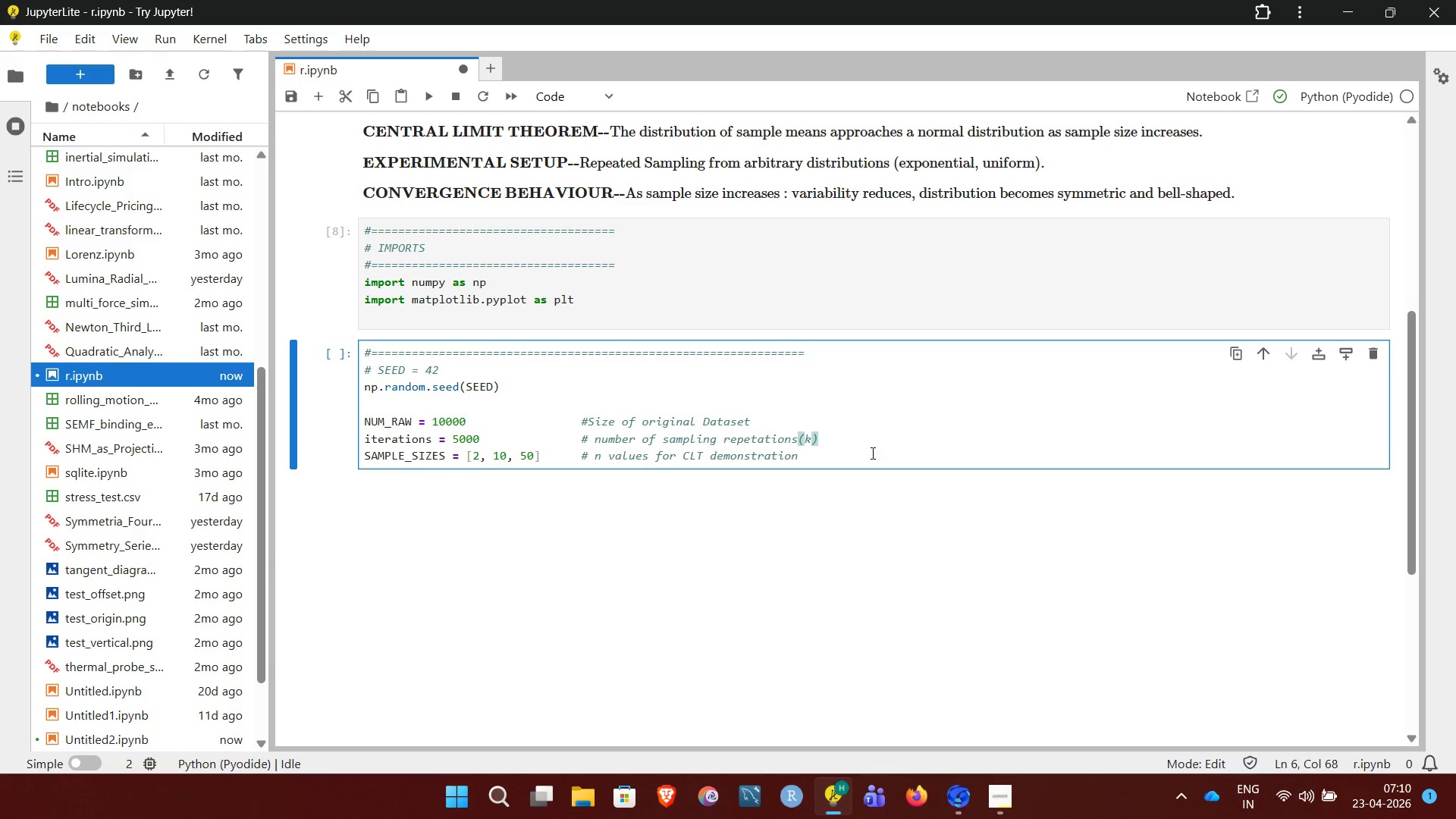 
left_click([871, 453])
 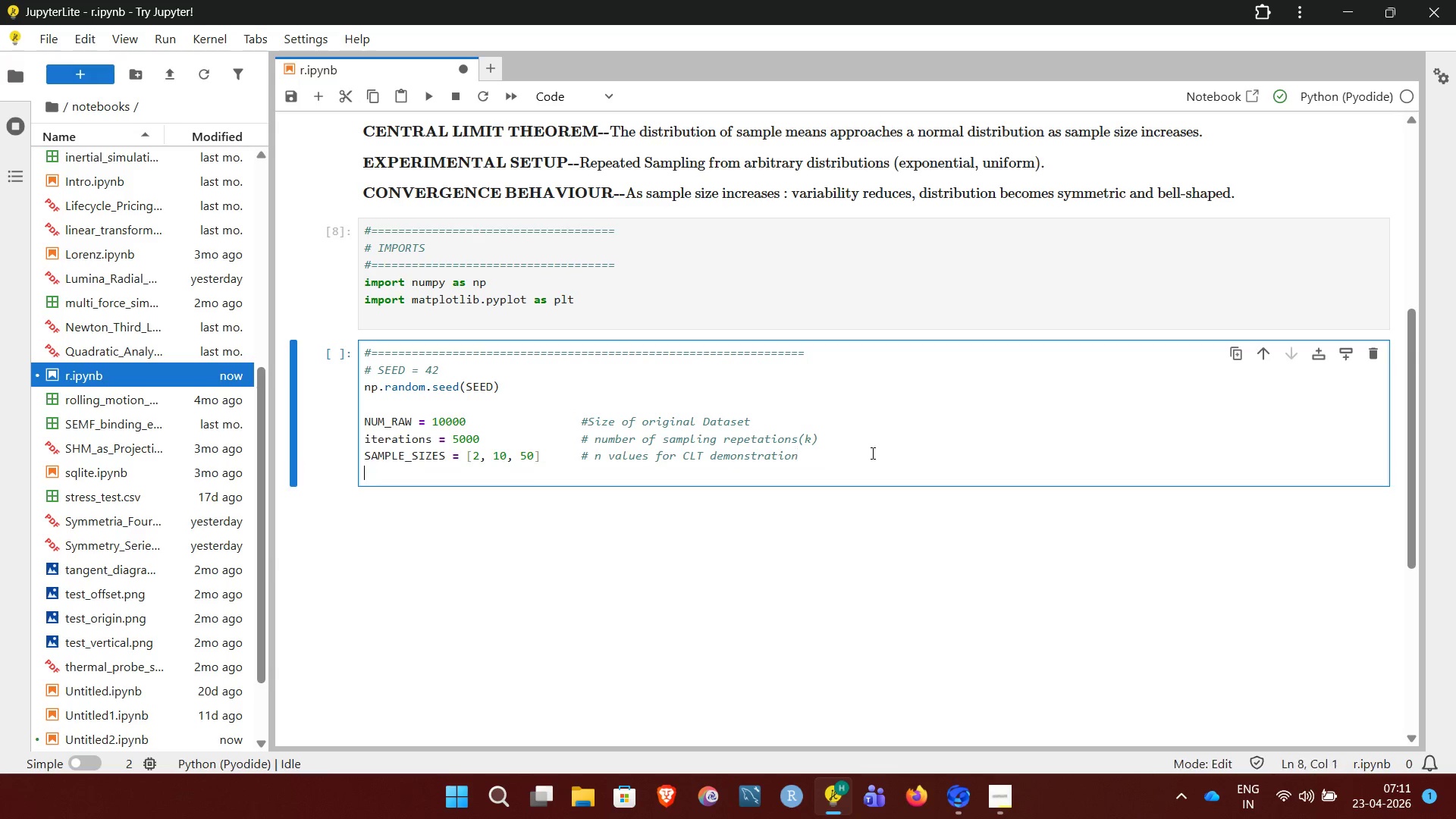 
key(Enter)
 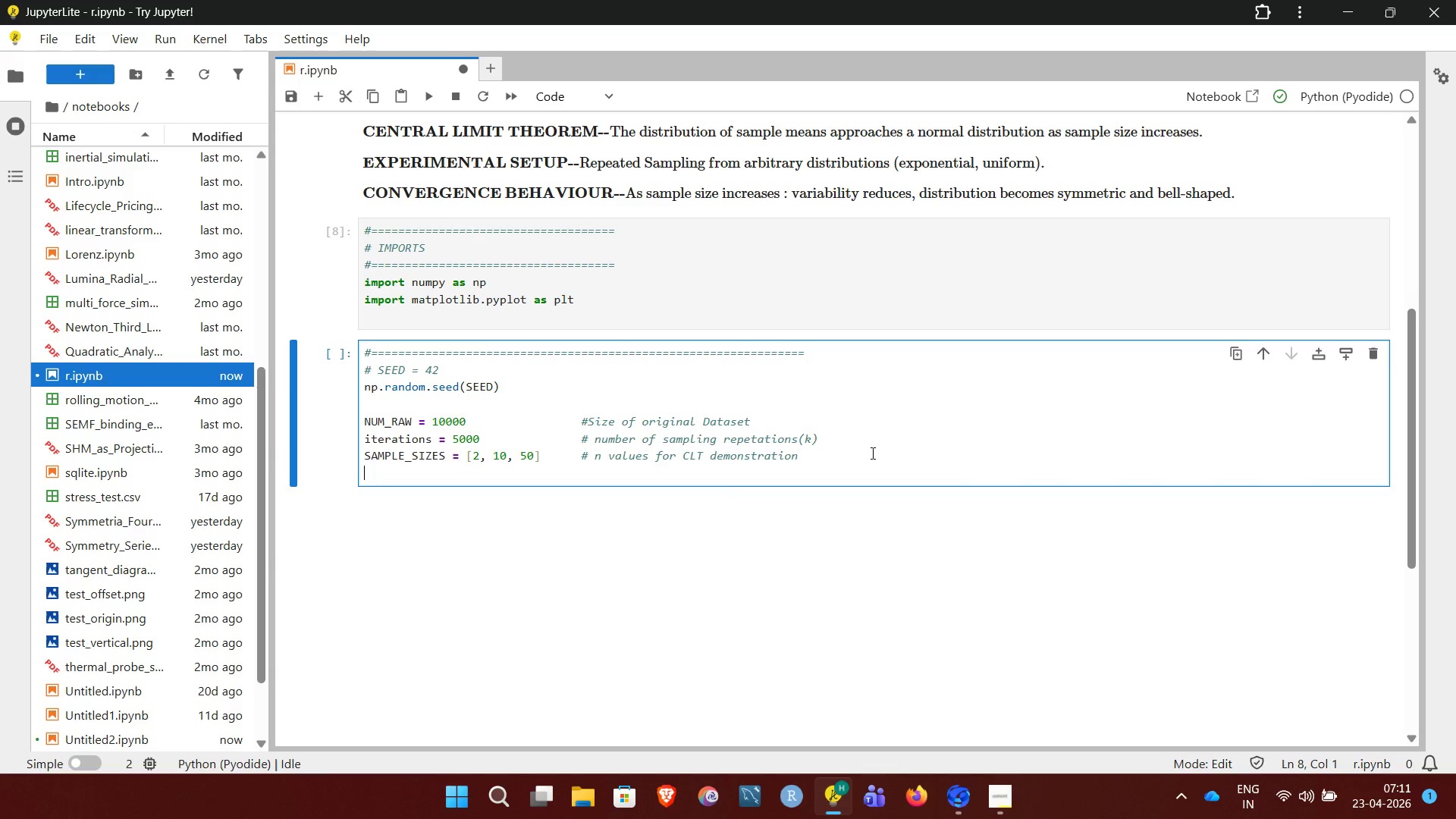 
key(Enter)
 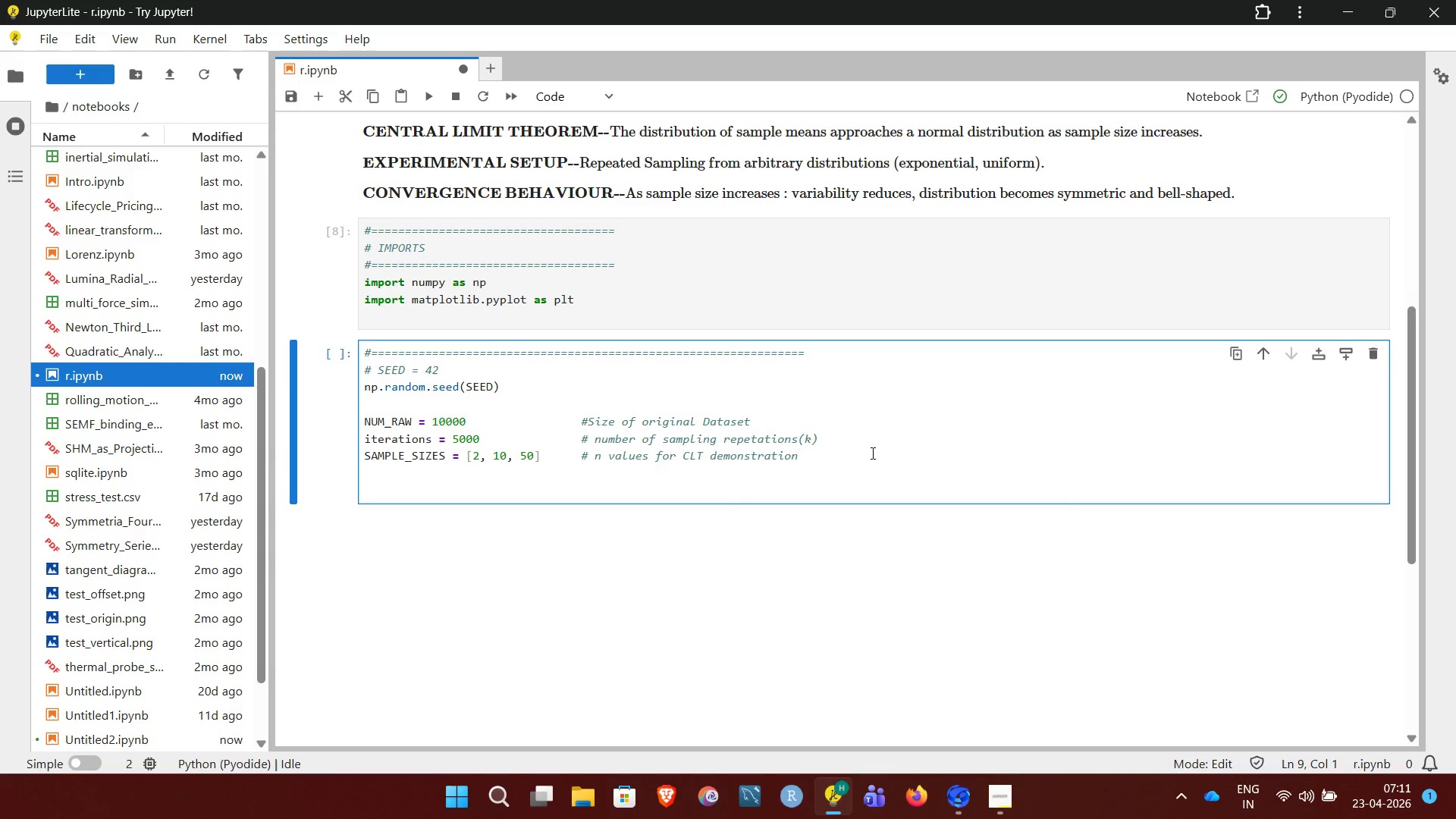 
type(# Botanical color palette)
 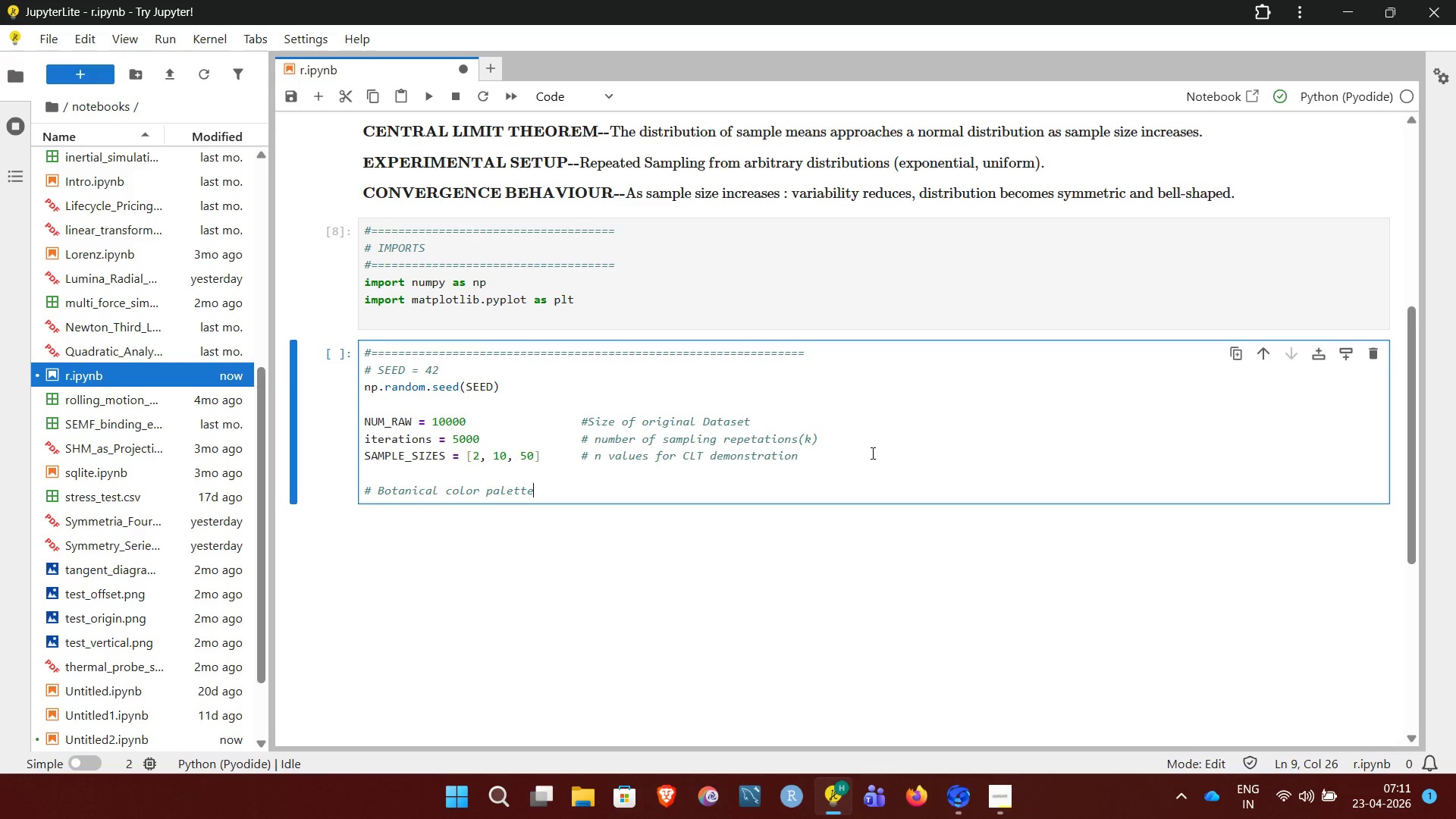 
key(Enter)
 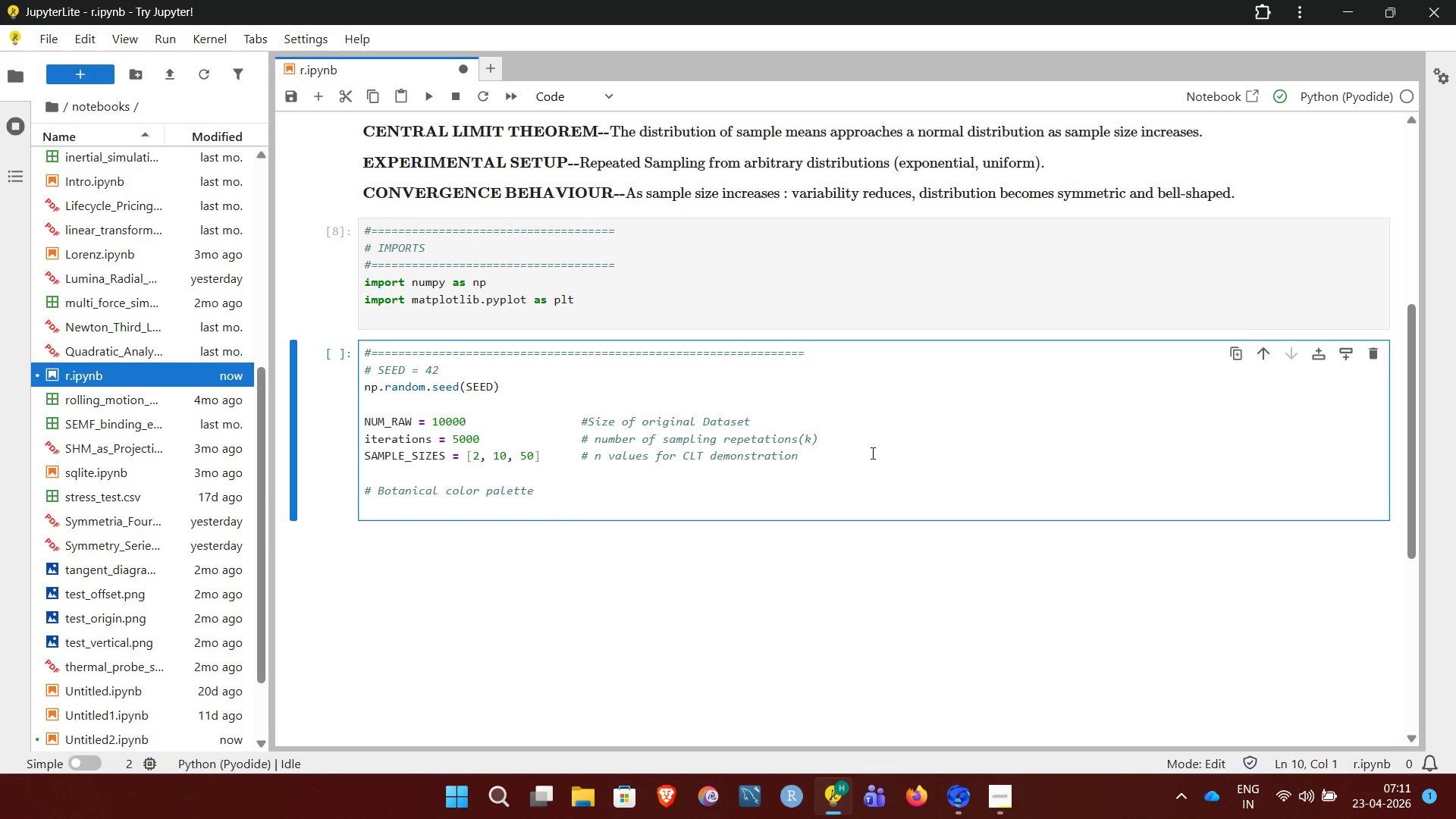 
type(COLORS = {)
 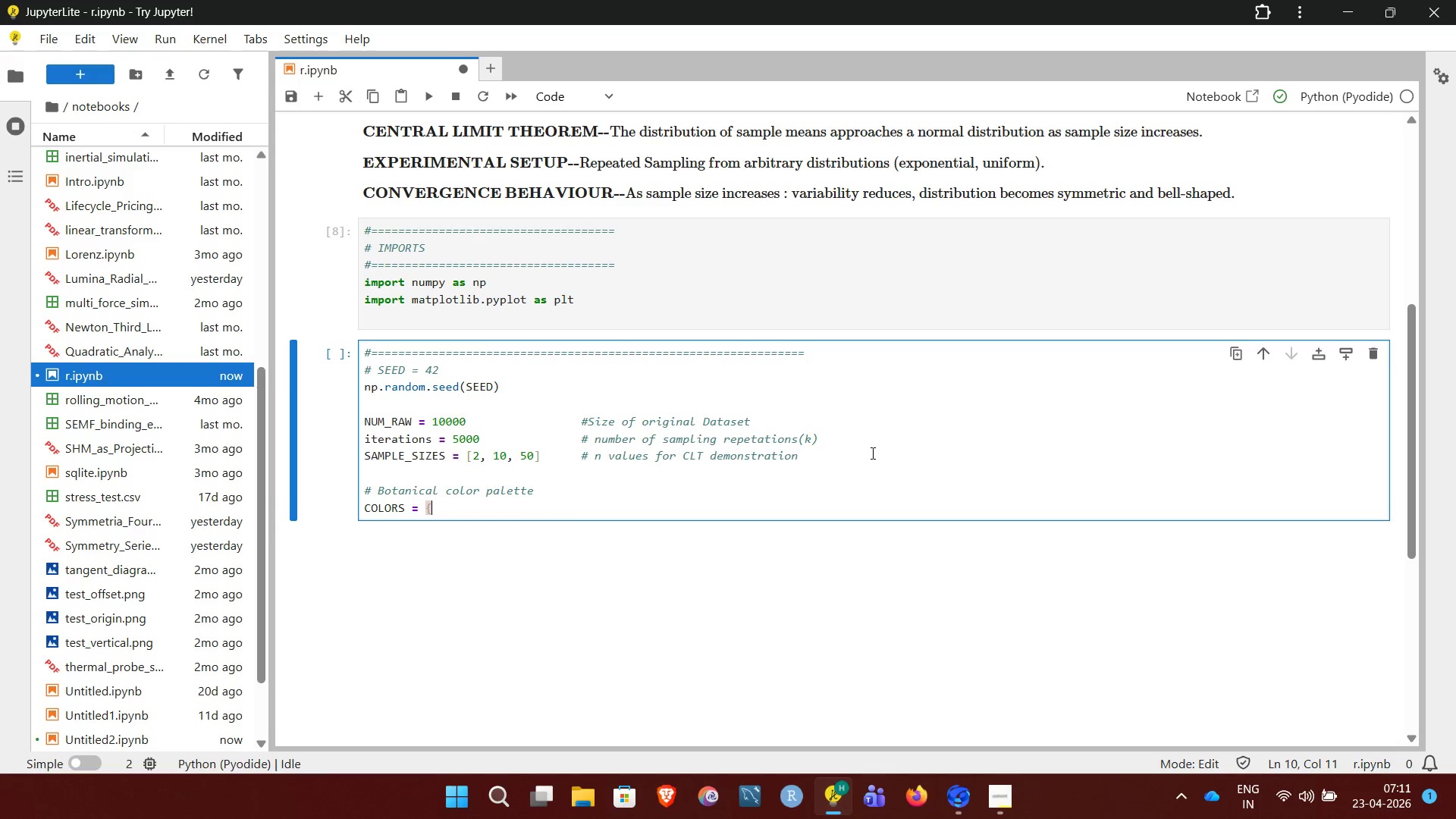 
key(Enter)
 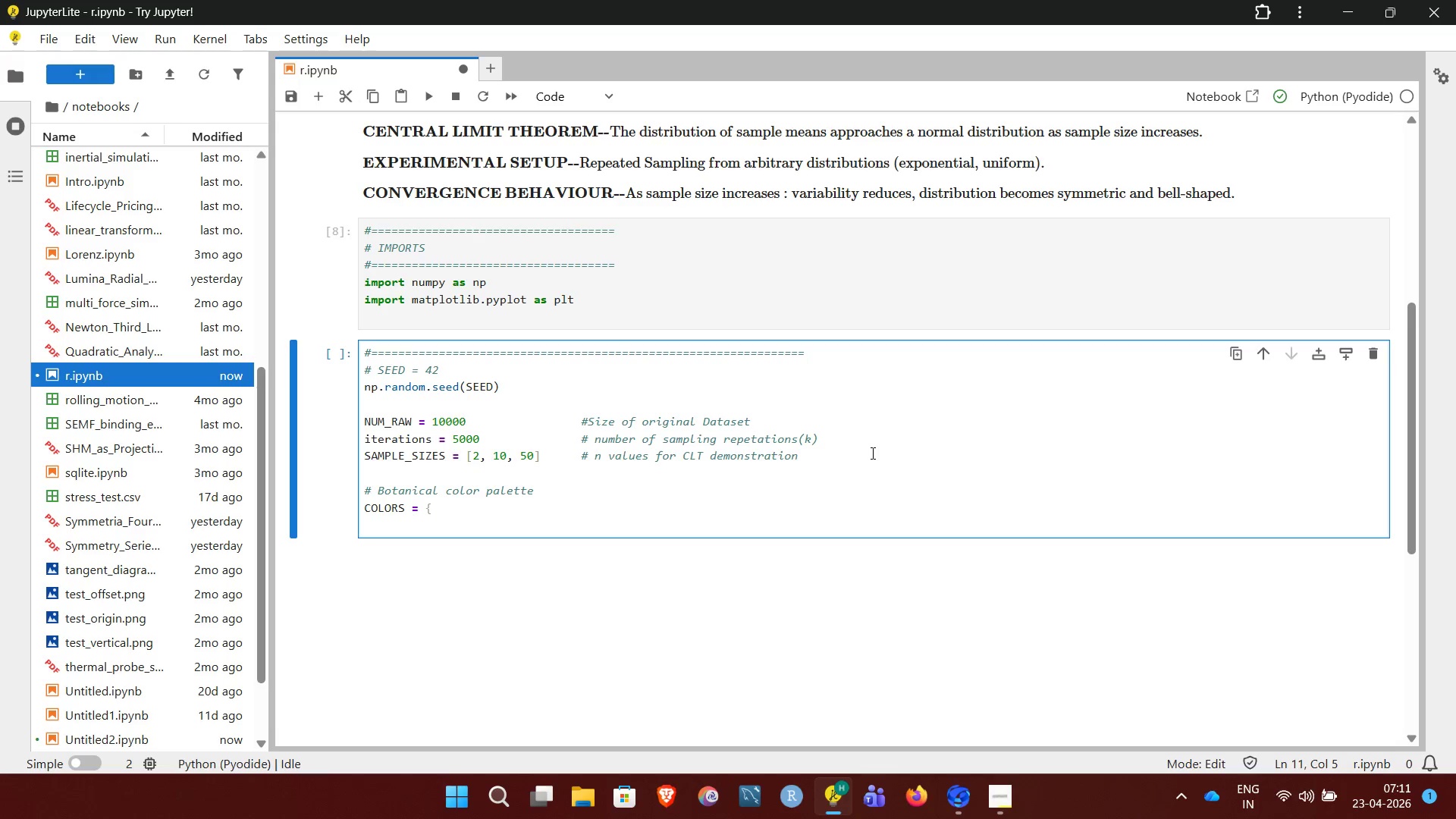 
type("bg" : #)
key(Backspace)
type("#f5)
 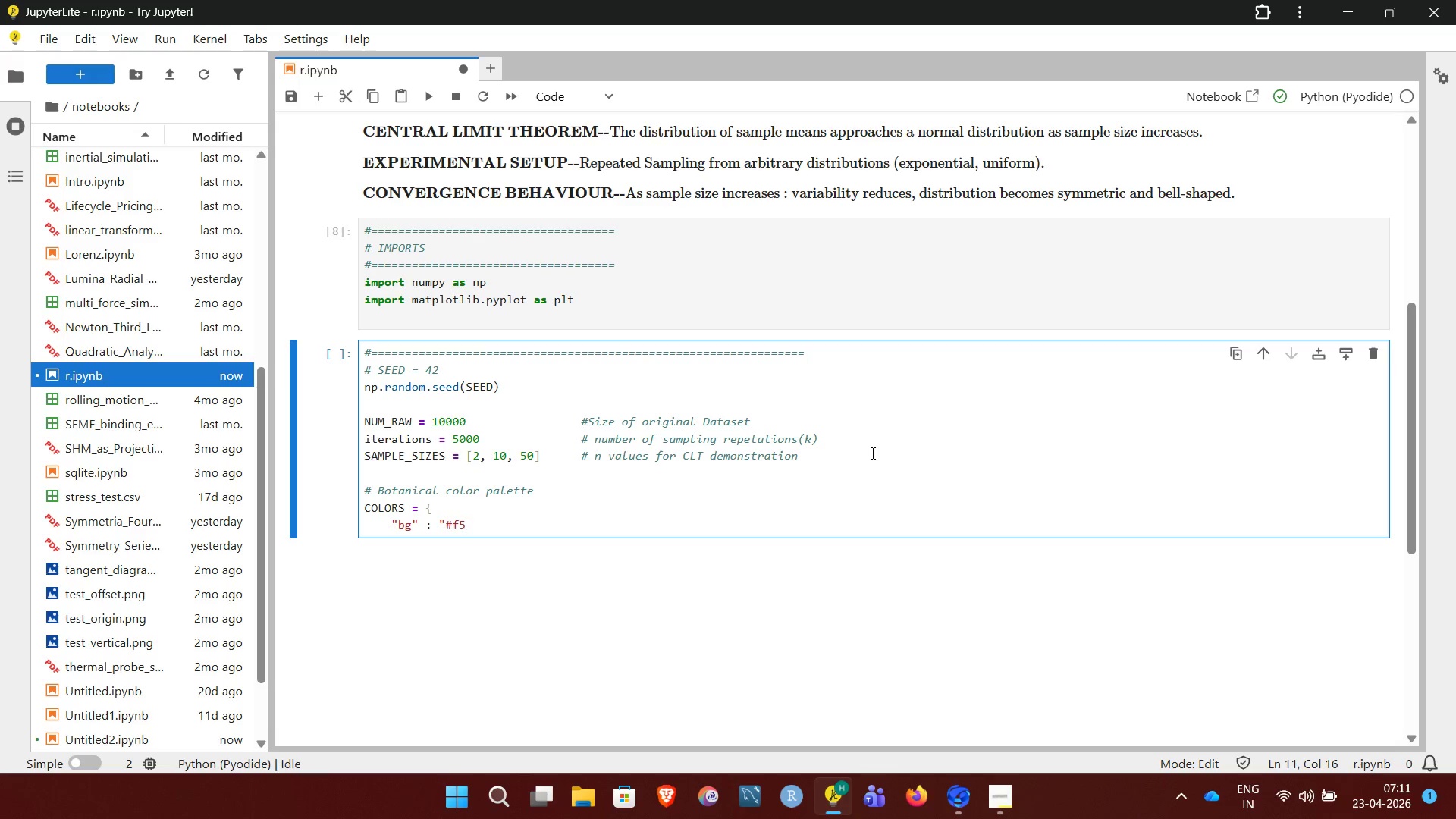 
type(f3ef",)
 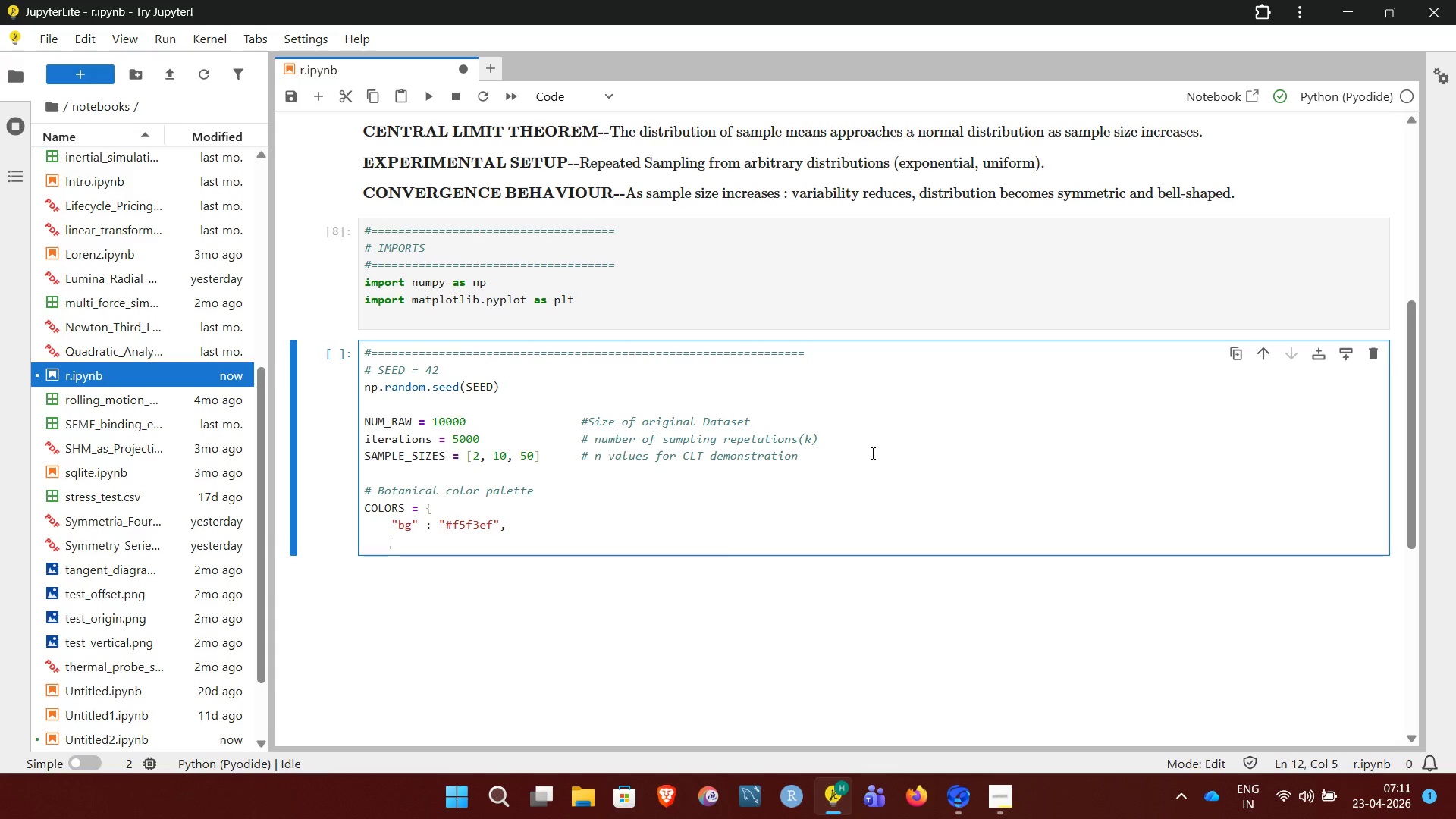 
 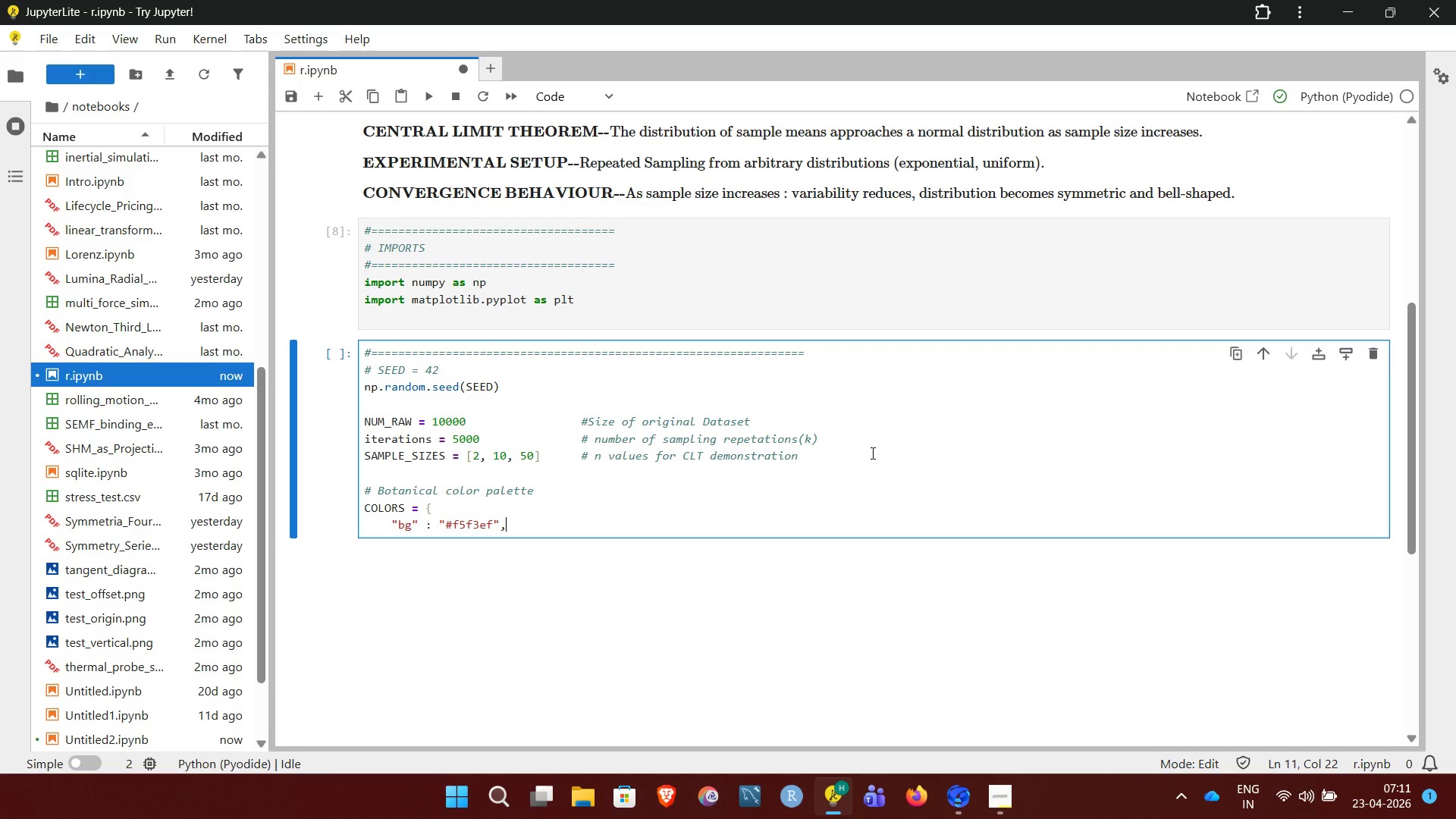 
key(Enter)
 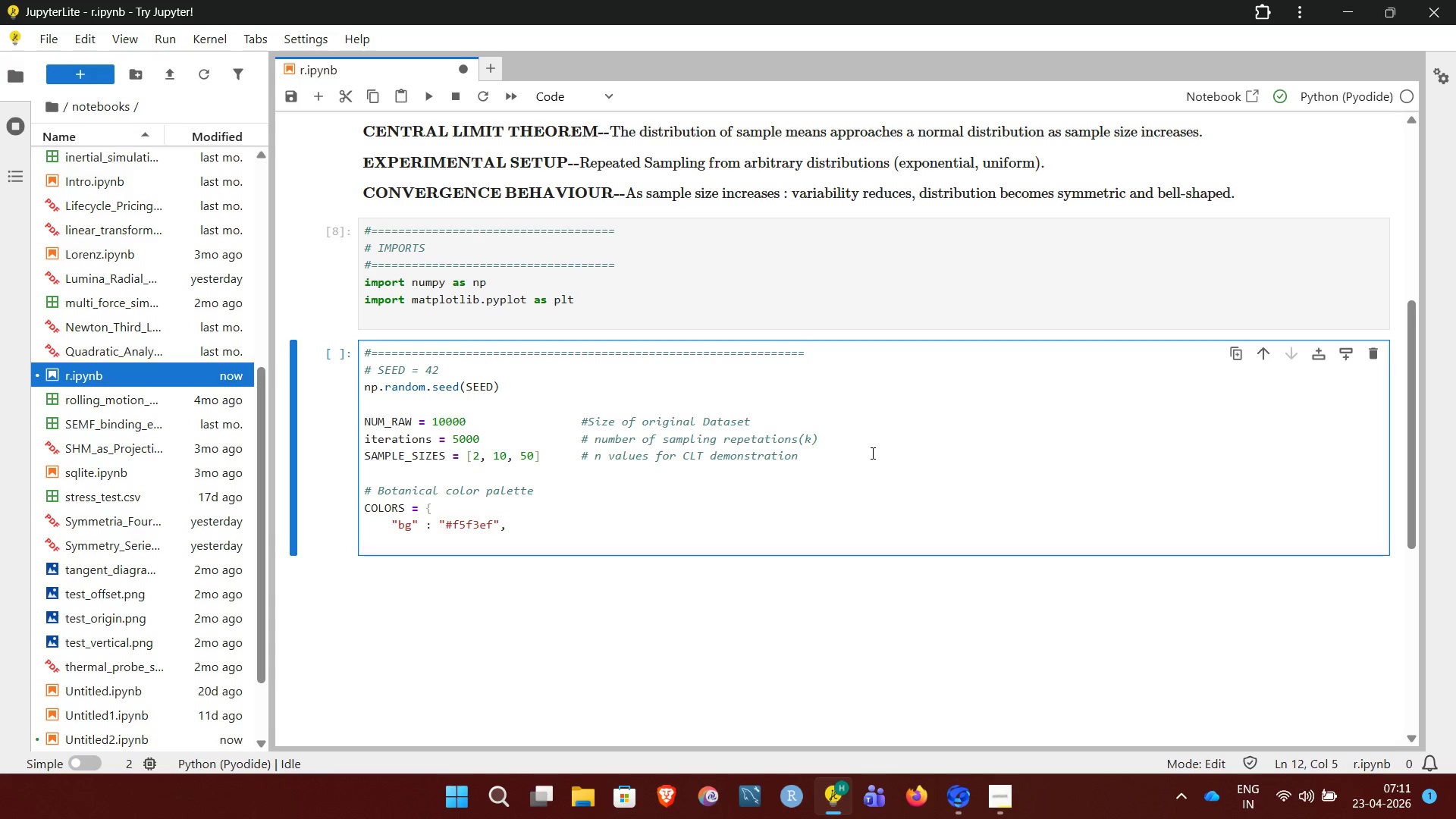 
type("Pri)
key(Backspace)
key(Backspace)
key(Backspace)
type(primary" : "#2f5d50",  # forest green)
 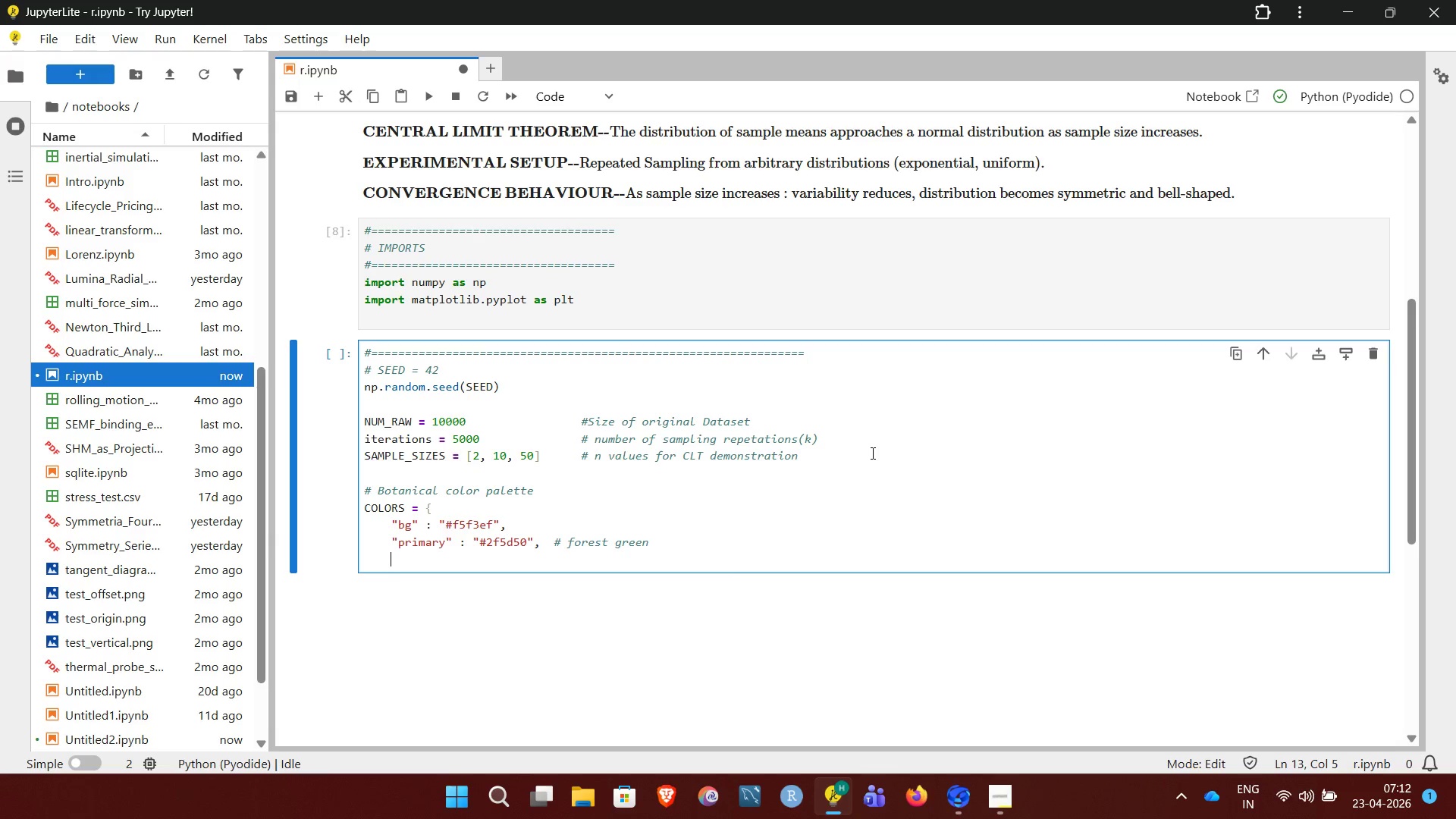 
 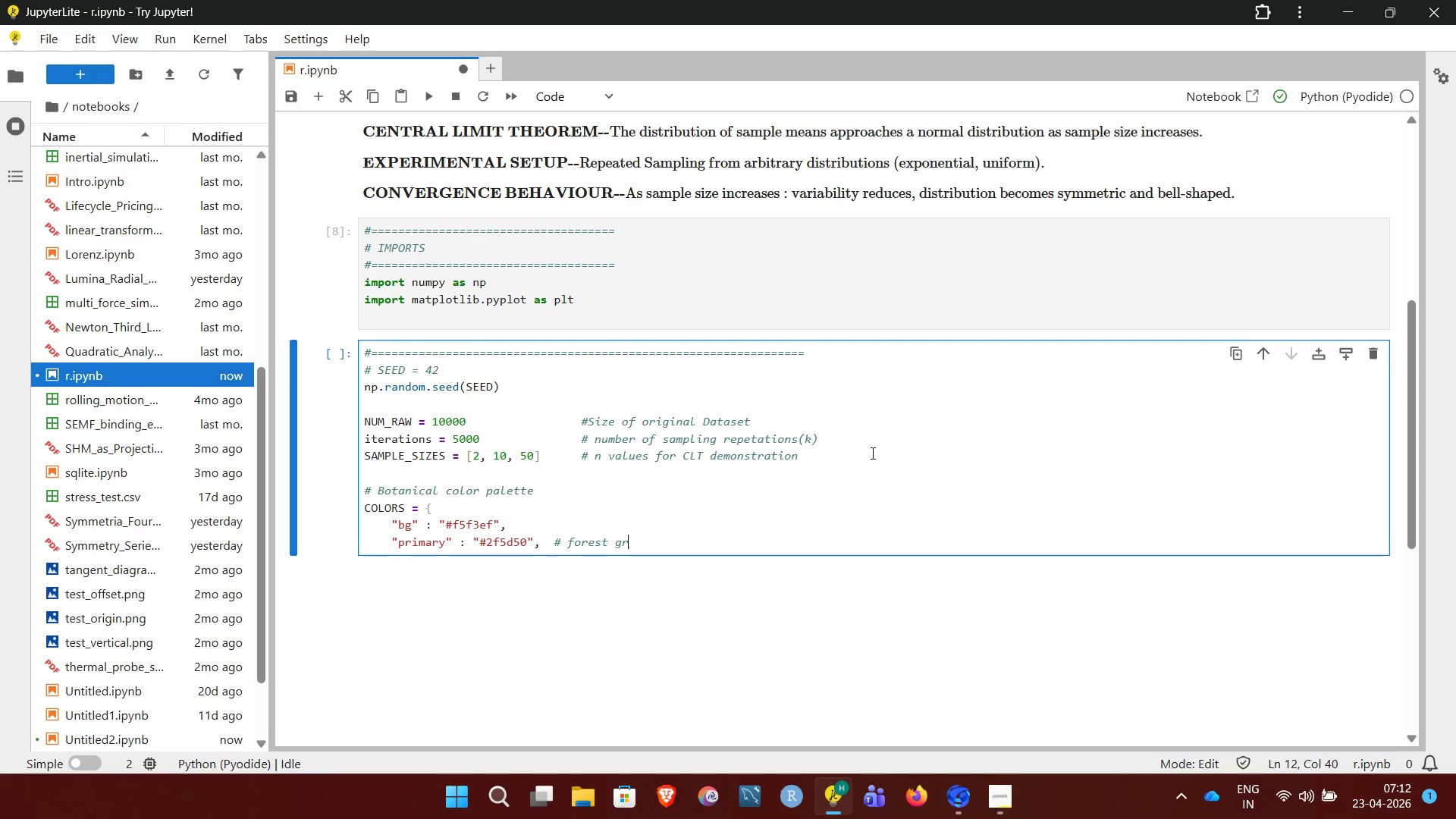 
key(Enter)
 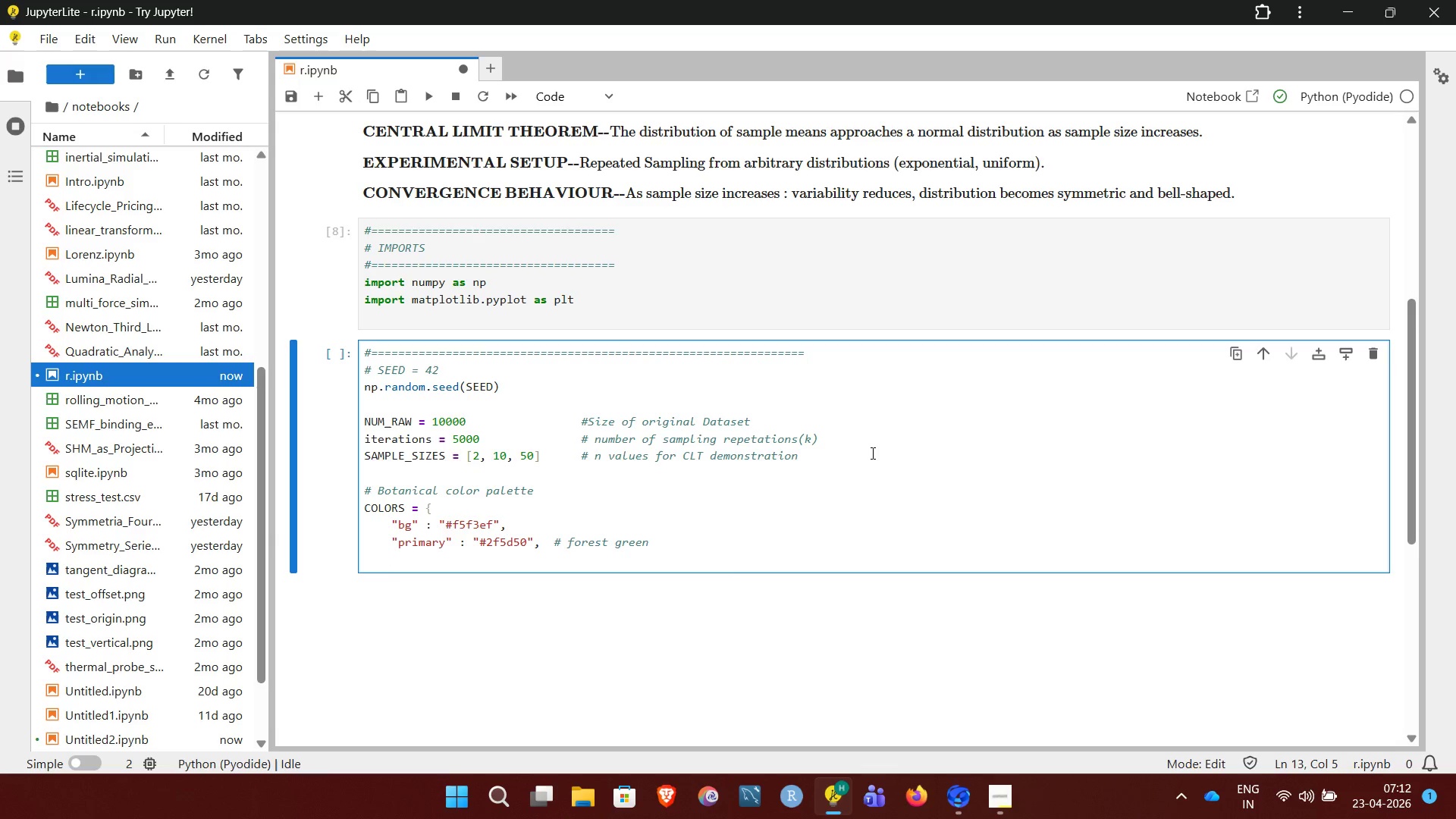 
hold_key(key=ShiftLeft, duration=0.73)
 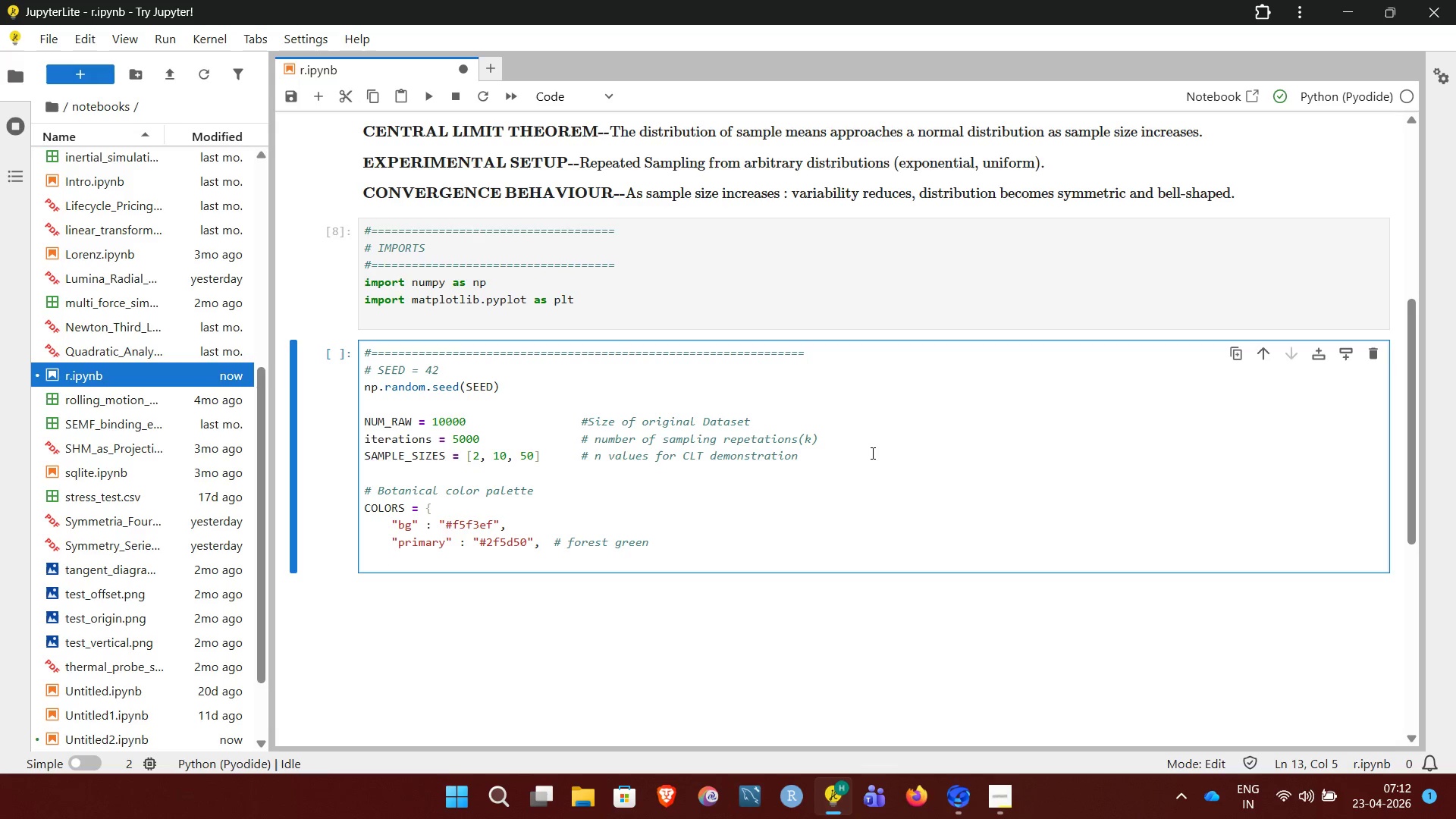 
type("#)
key(Backspace)
type(secondary" : "#7a8c8b", )
 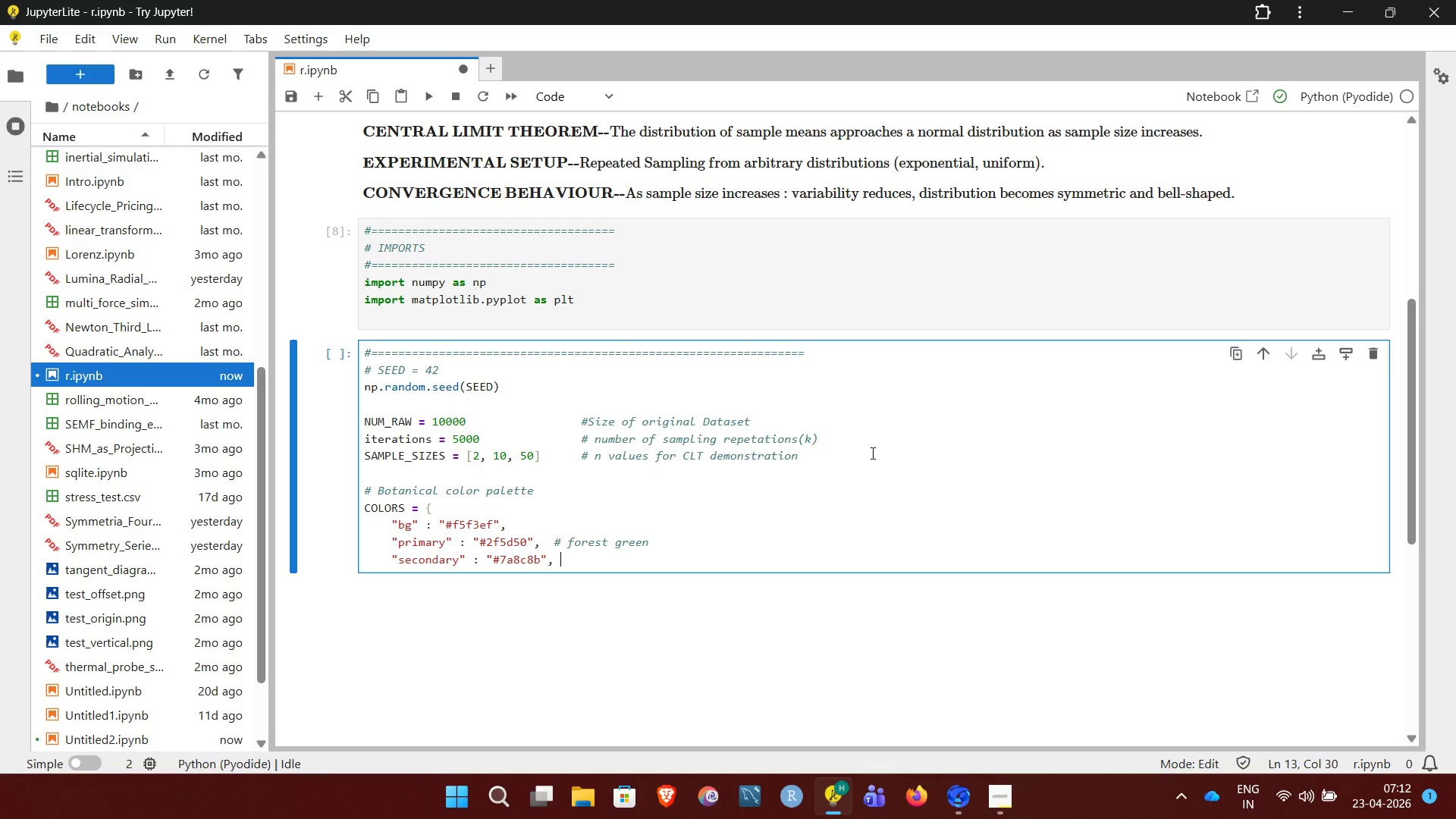 
type(# slate gra)
key(Backspace)
type(ey)
 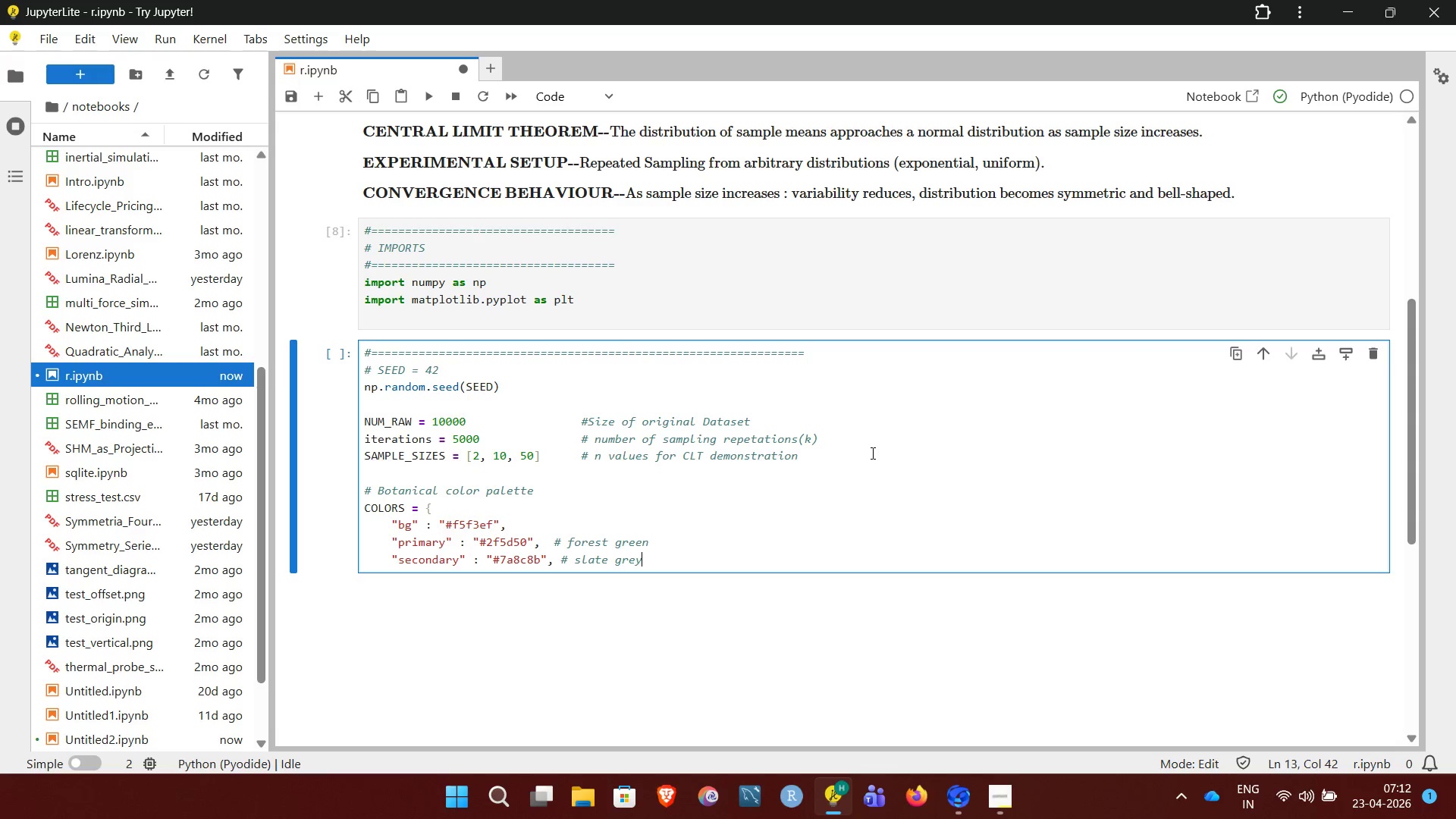 
key(Enter)
 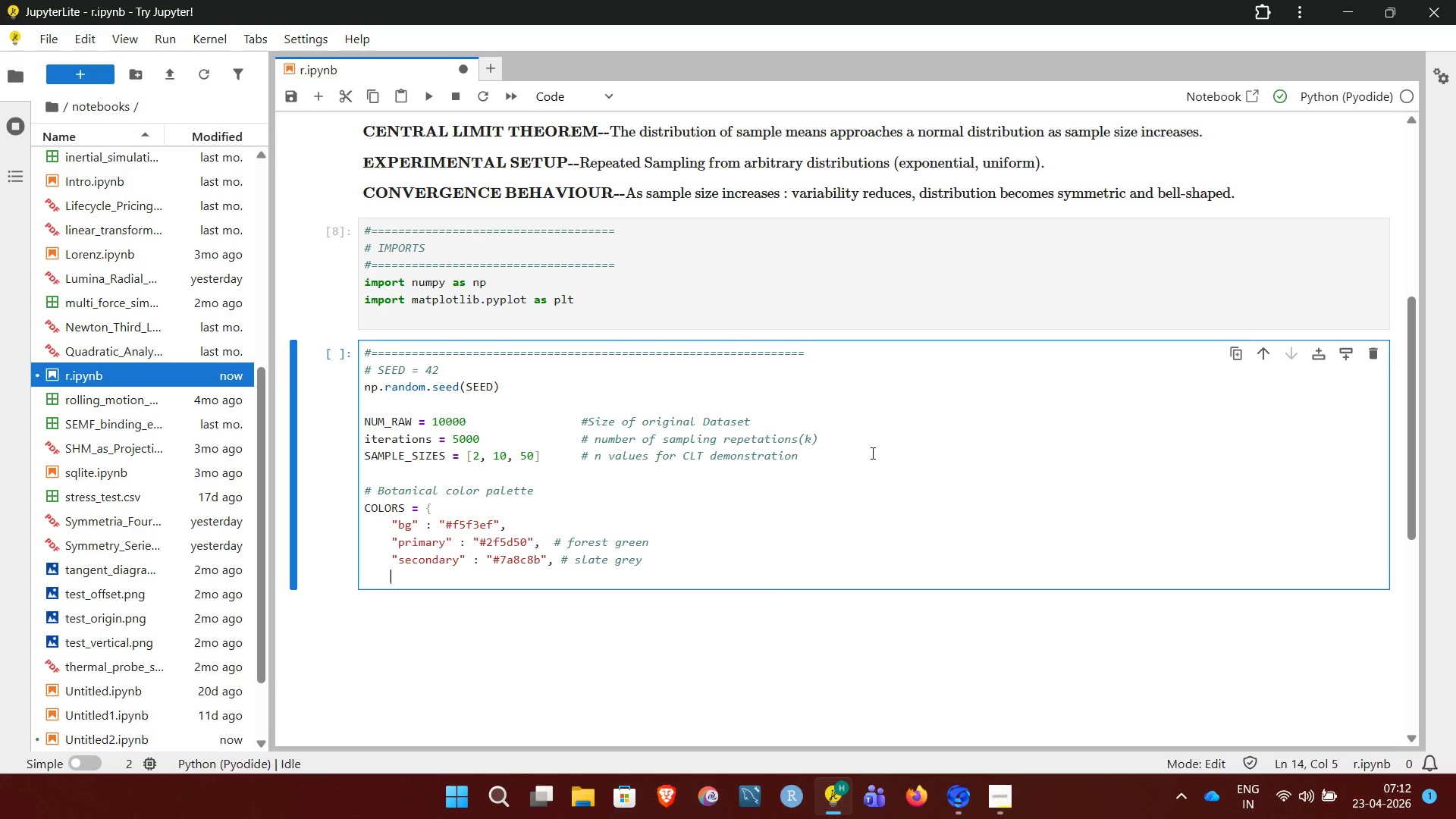 
type("accent" : "#a3b18a",   # soft green)
 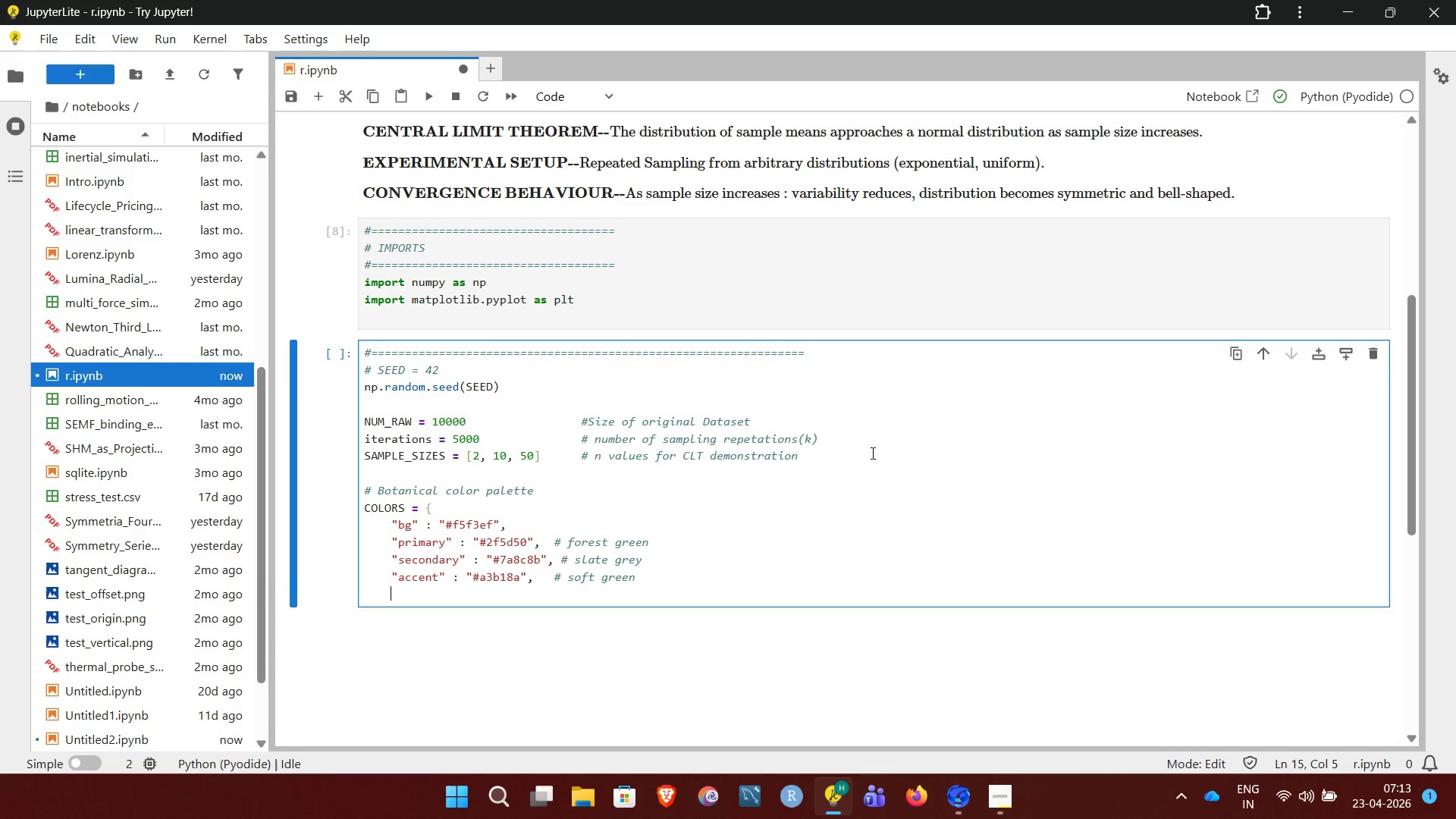 
 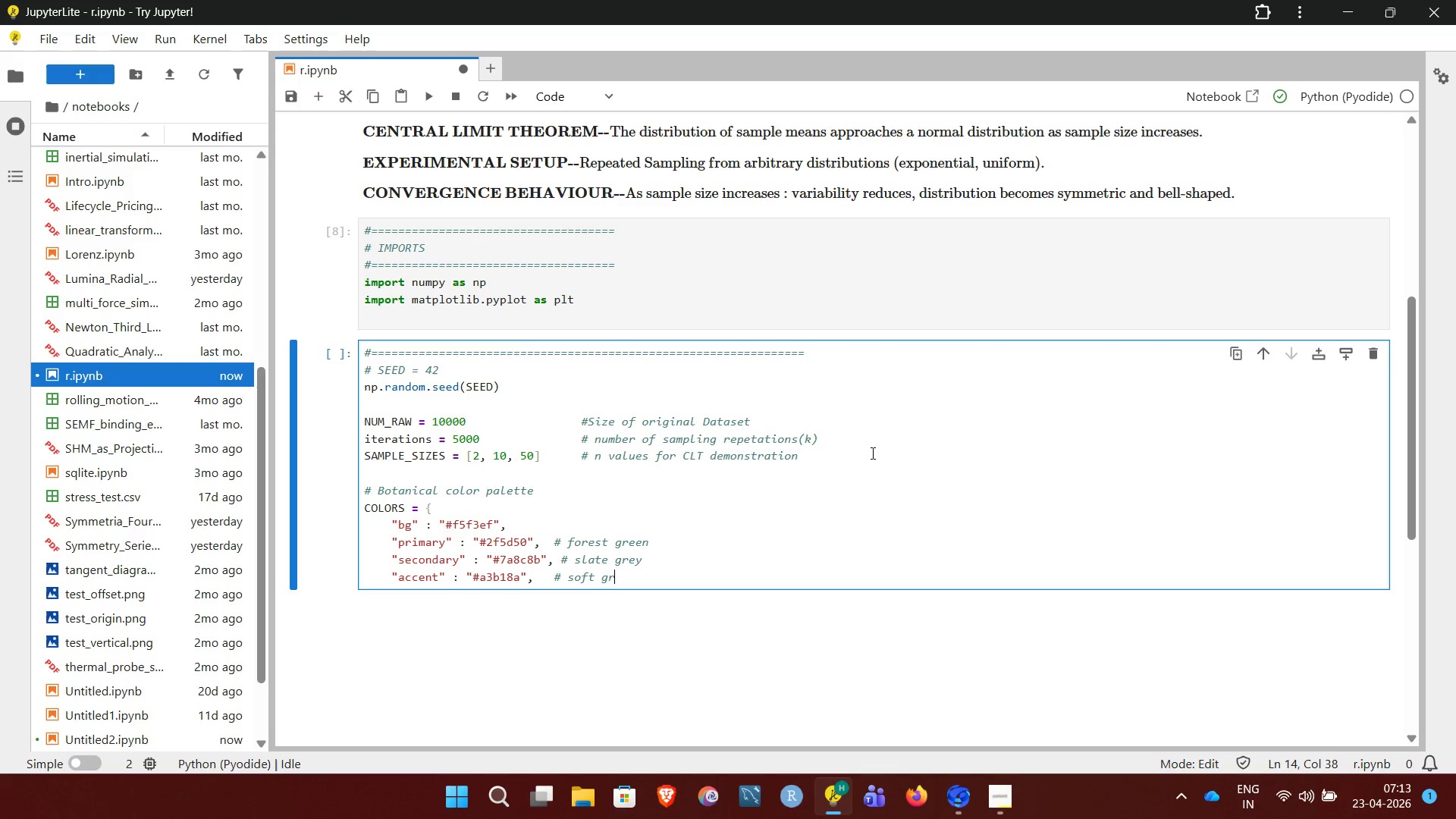 
key(Enter)
 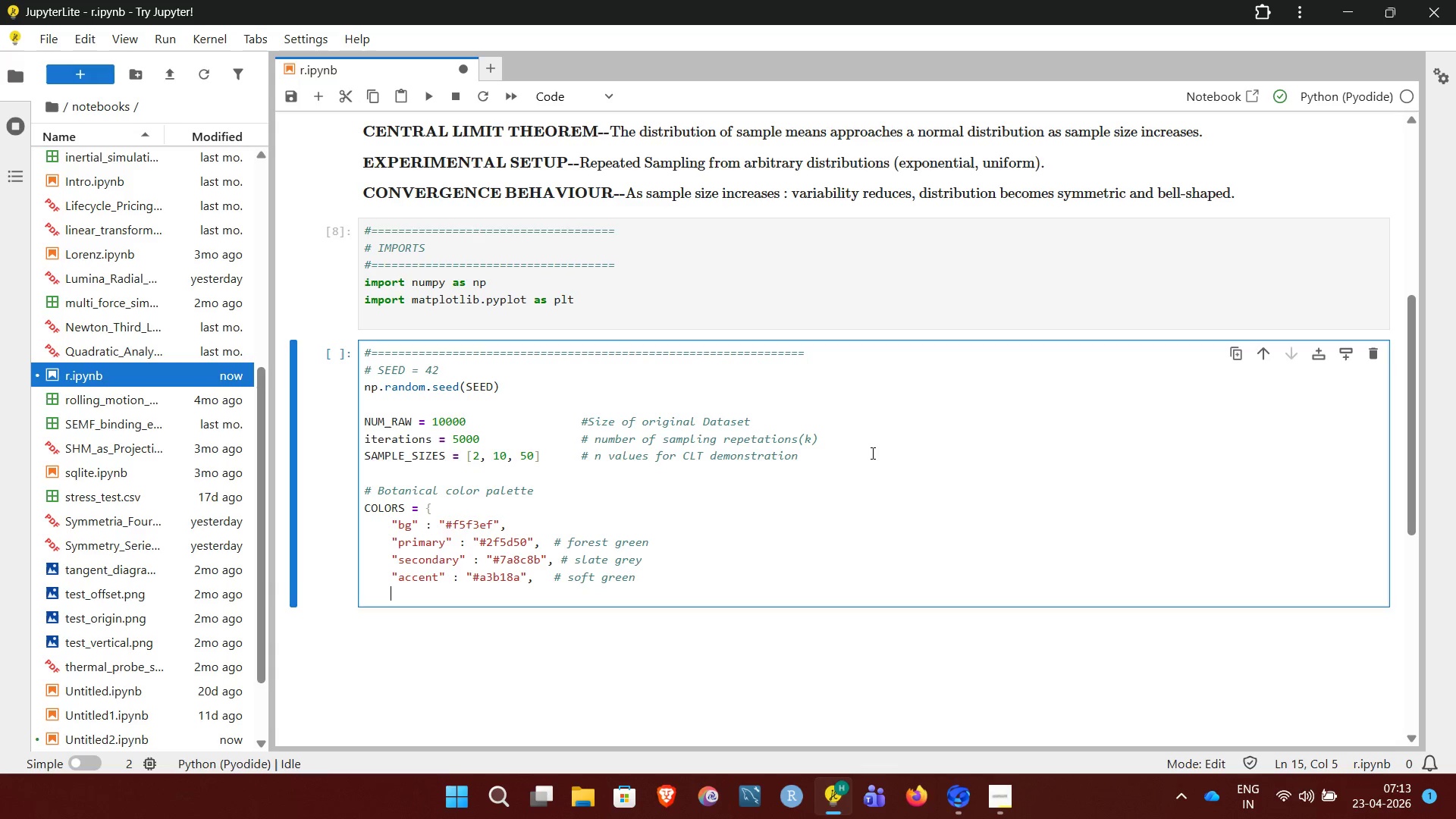 
type("highlight" : "#588157"  # deeper green)
 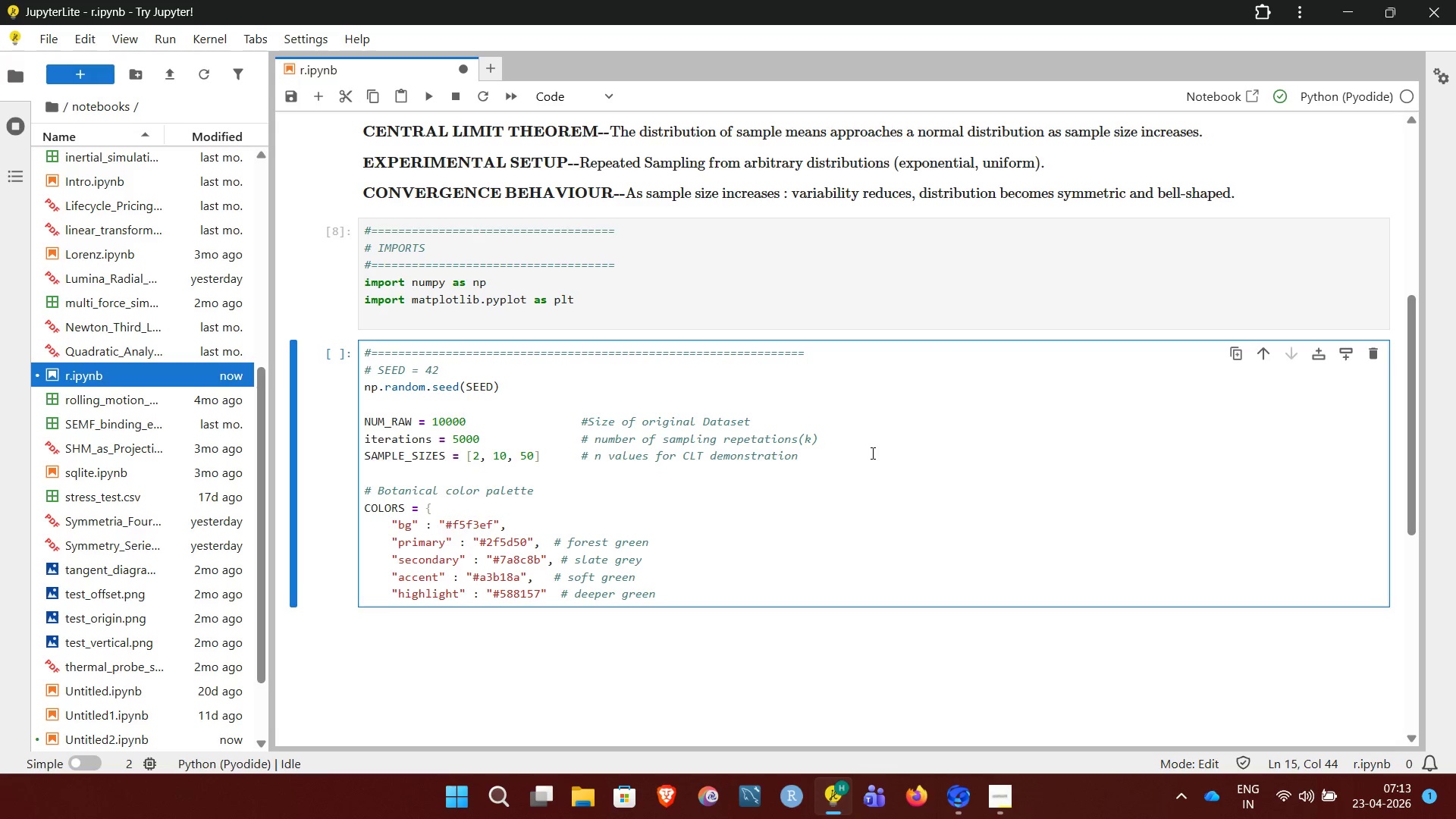 
left_click([549, 543])
 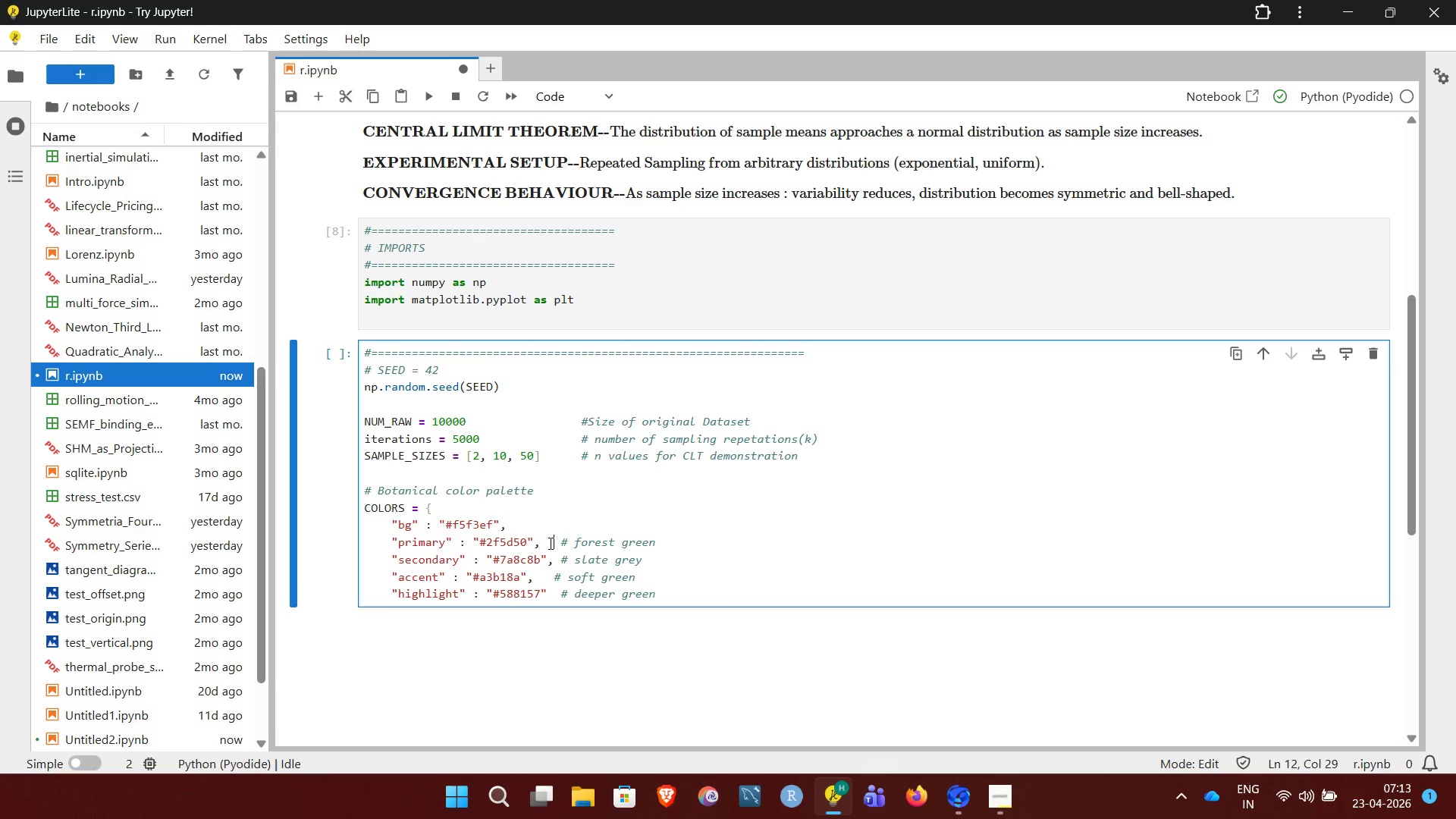 
key(Space)
 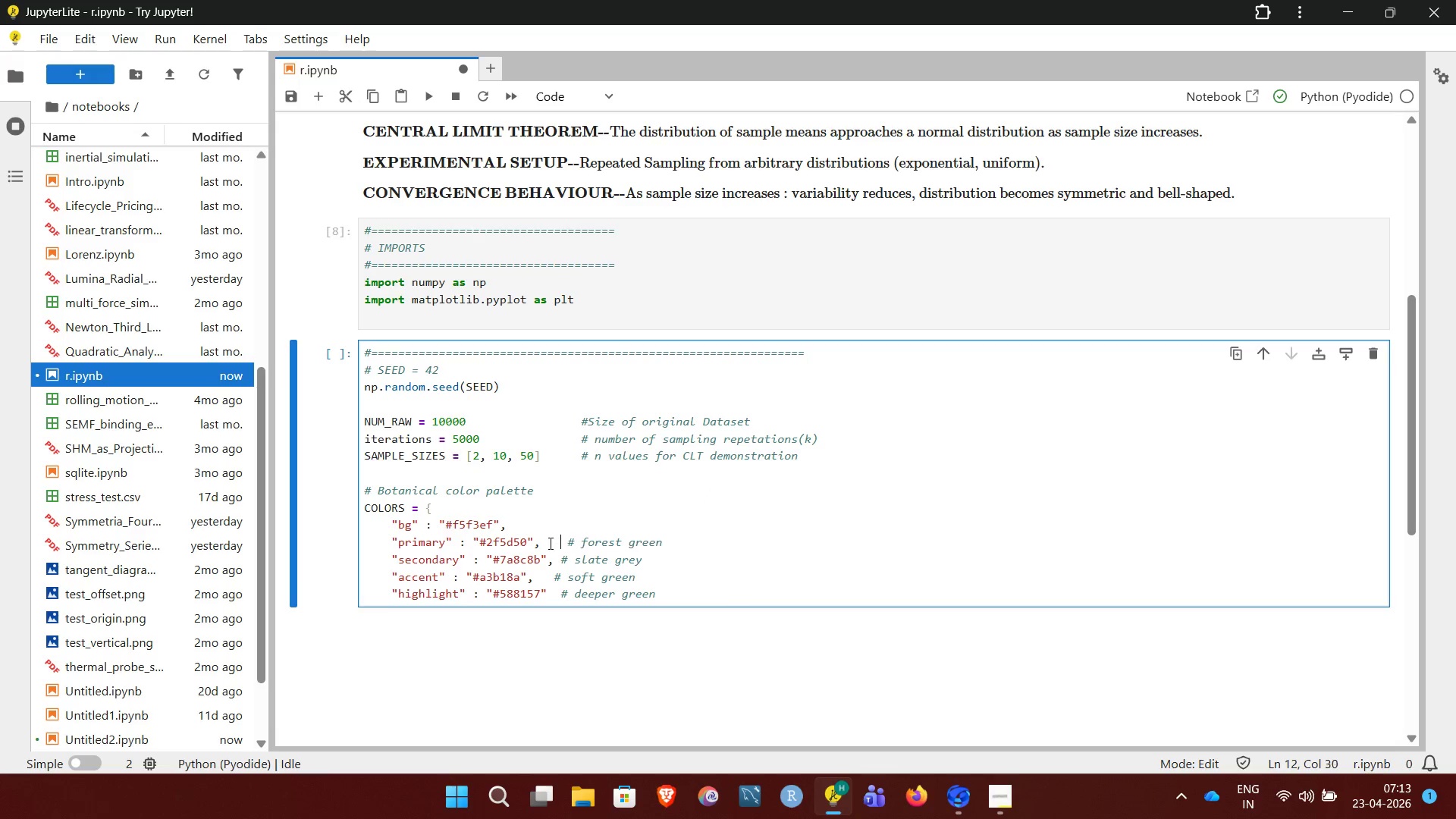 
key(Space)
 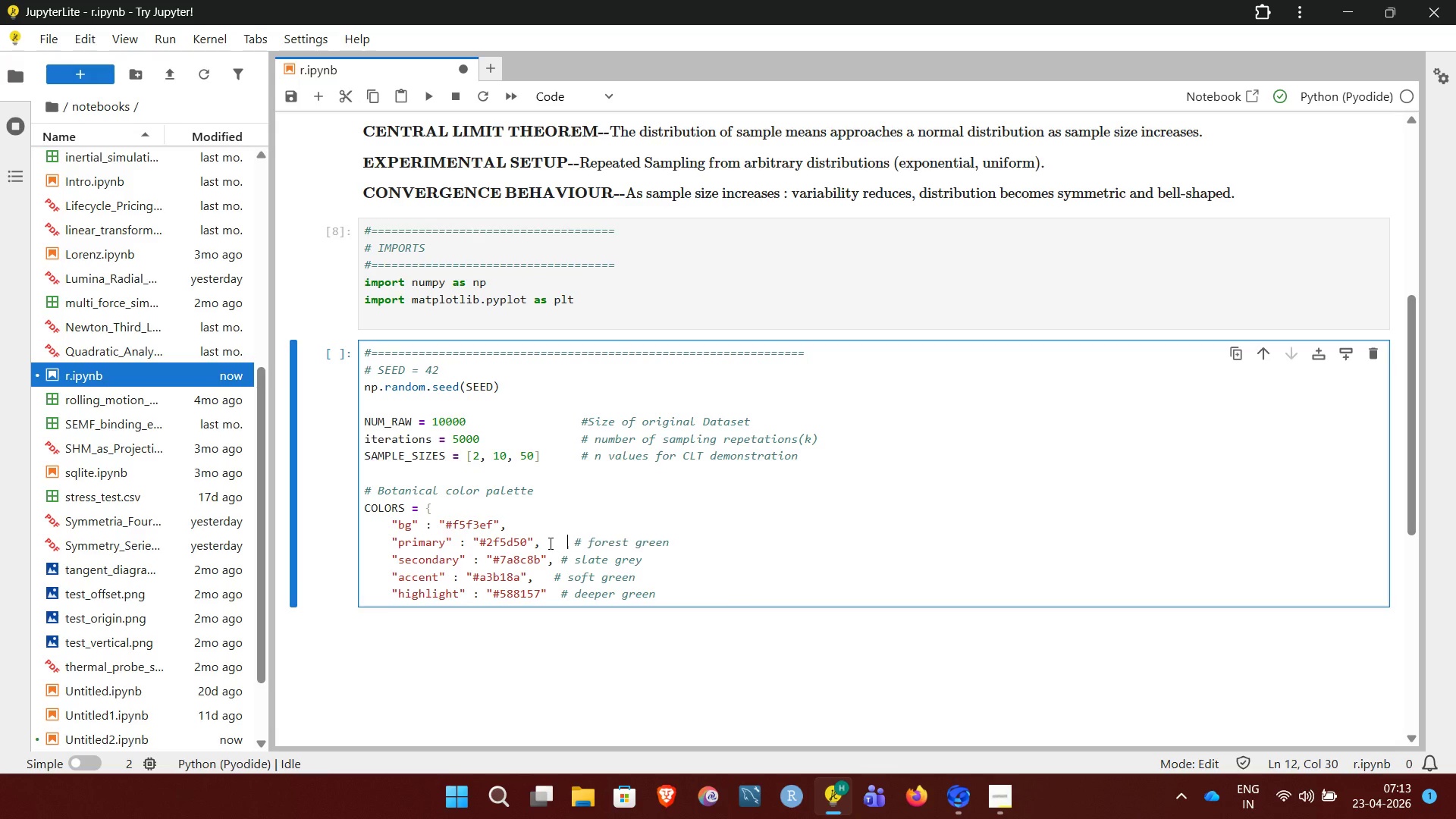 
key(Space)
 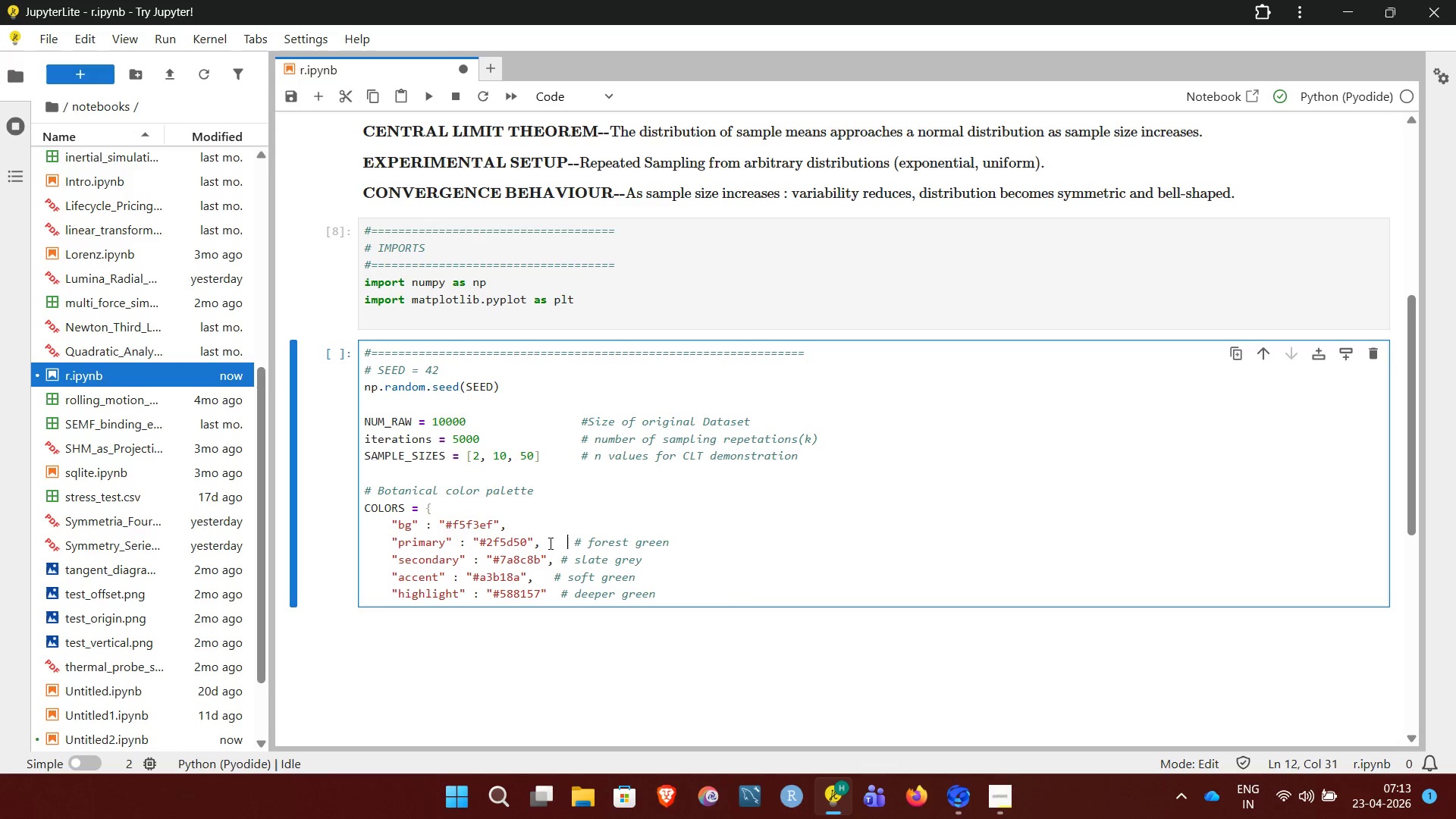 
key(Space)
 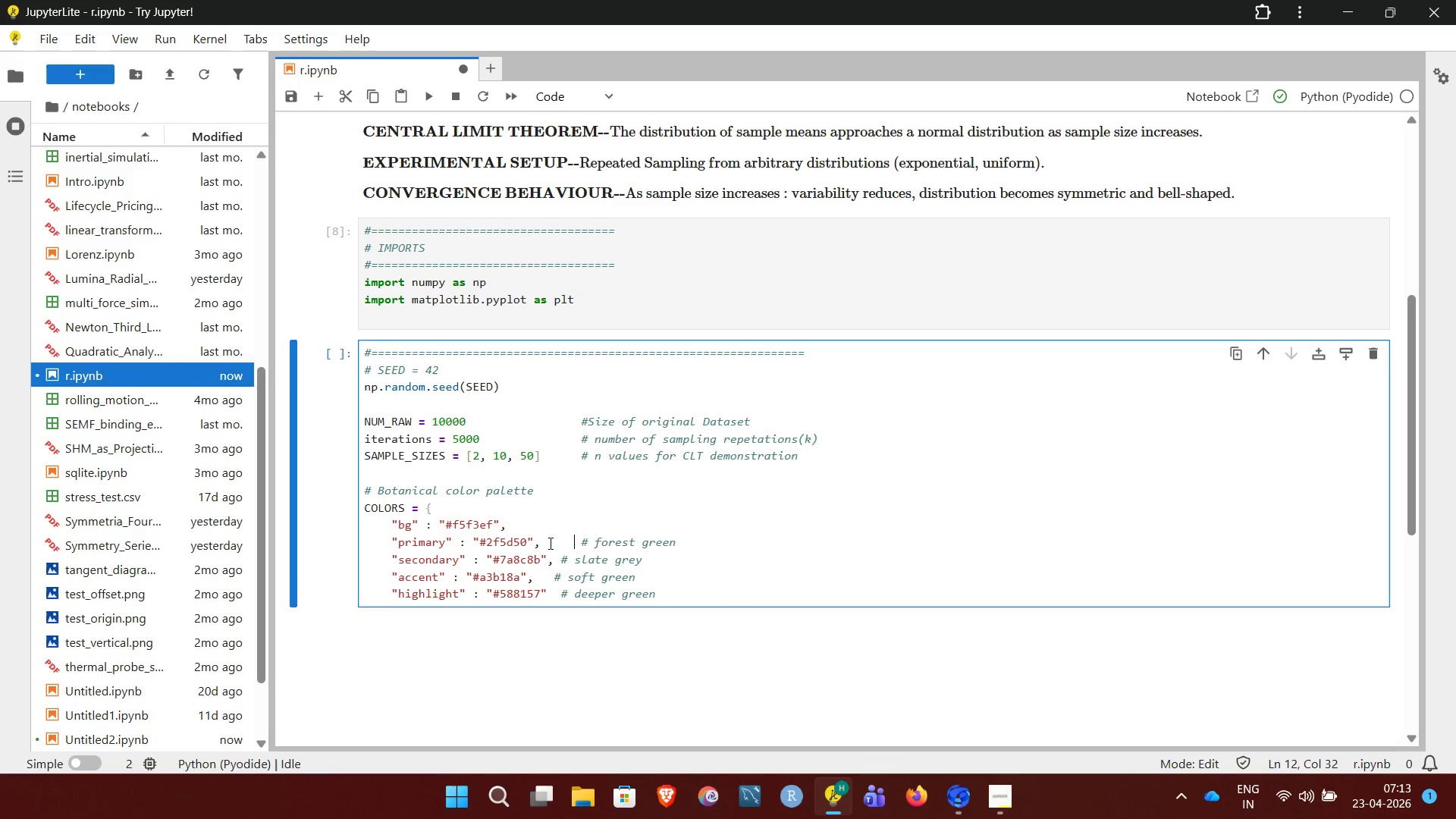 
key(Space)
 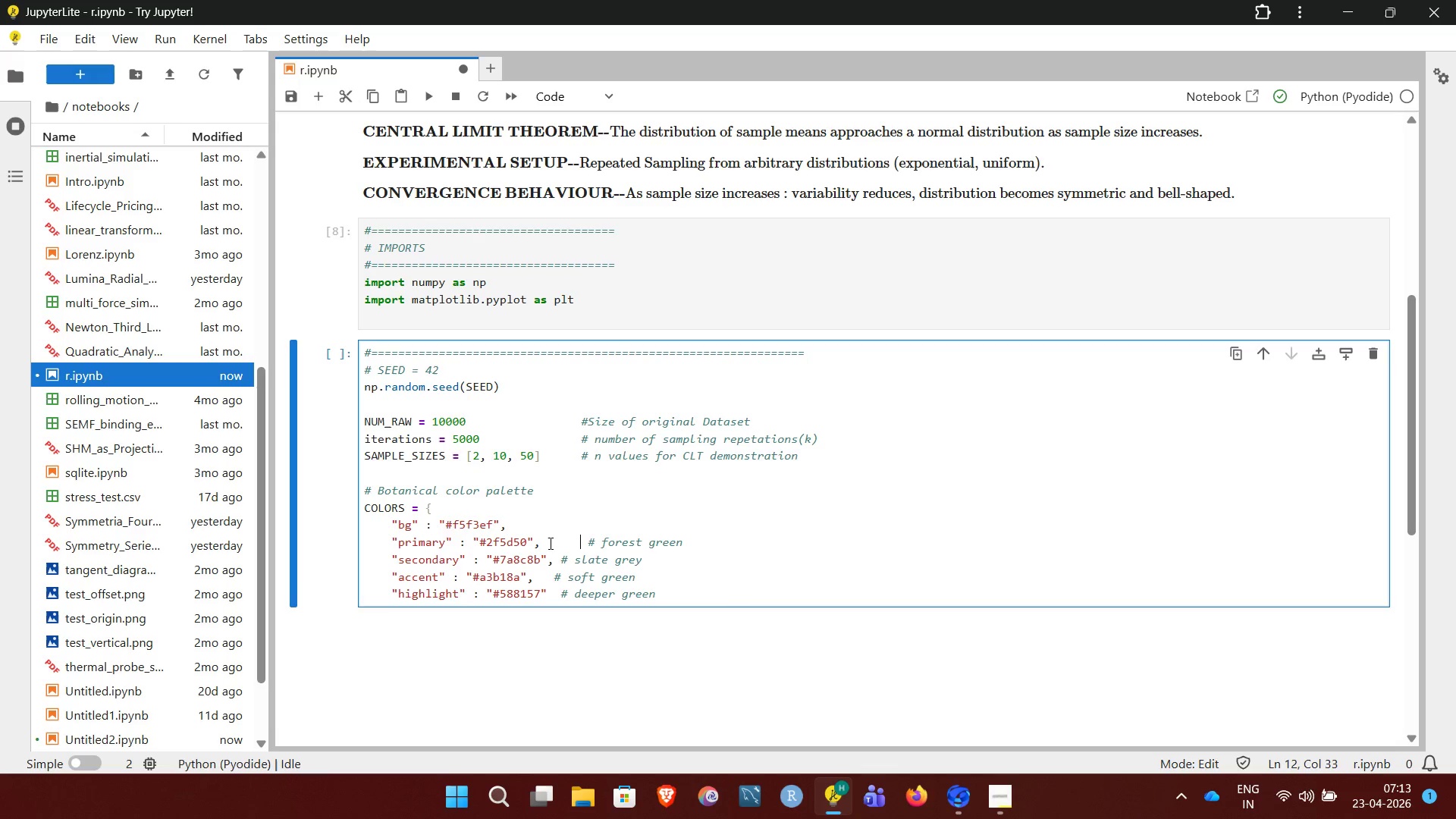 
key(Space)
 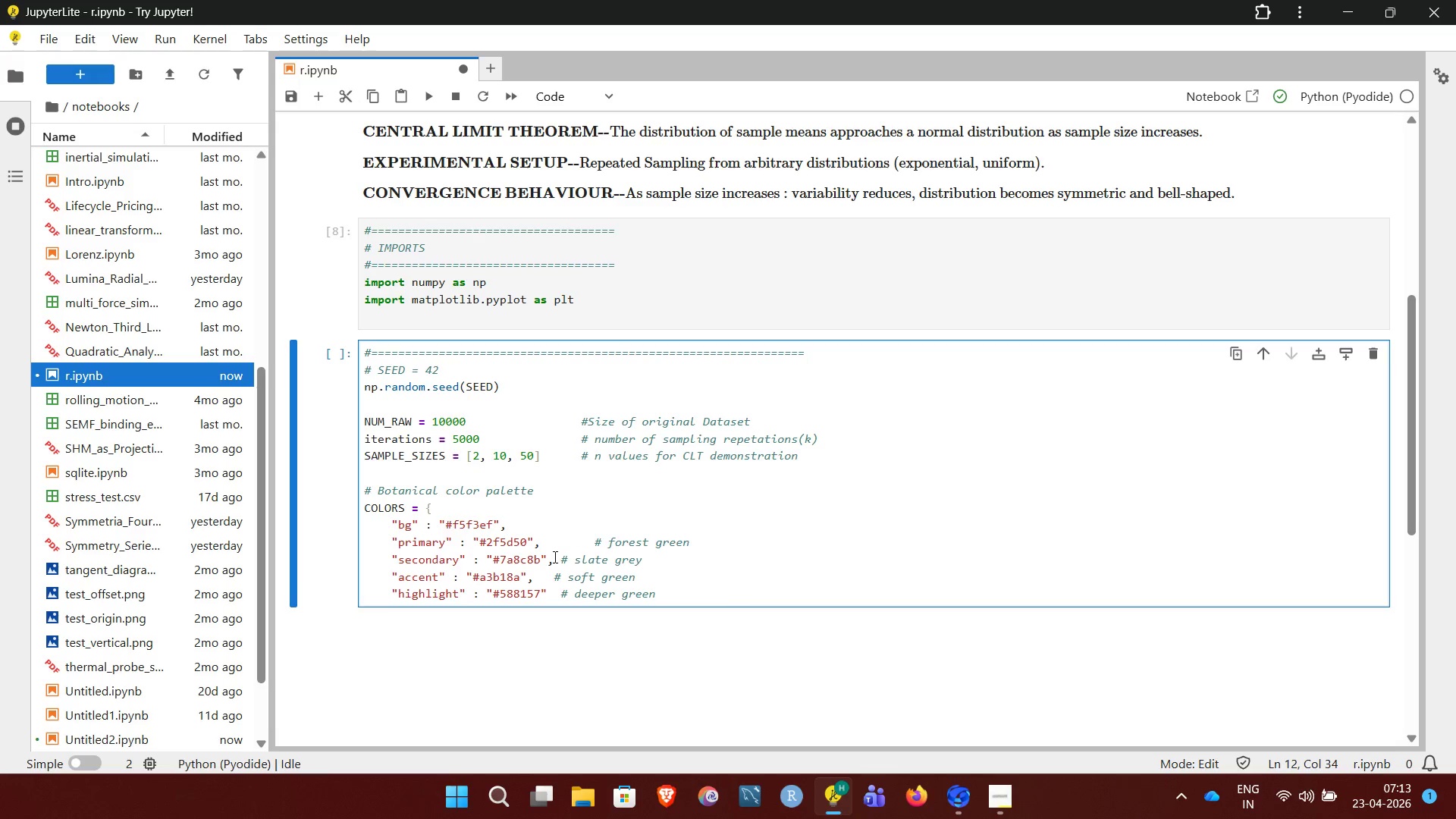 
left_click([554, 559])
 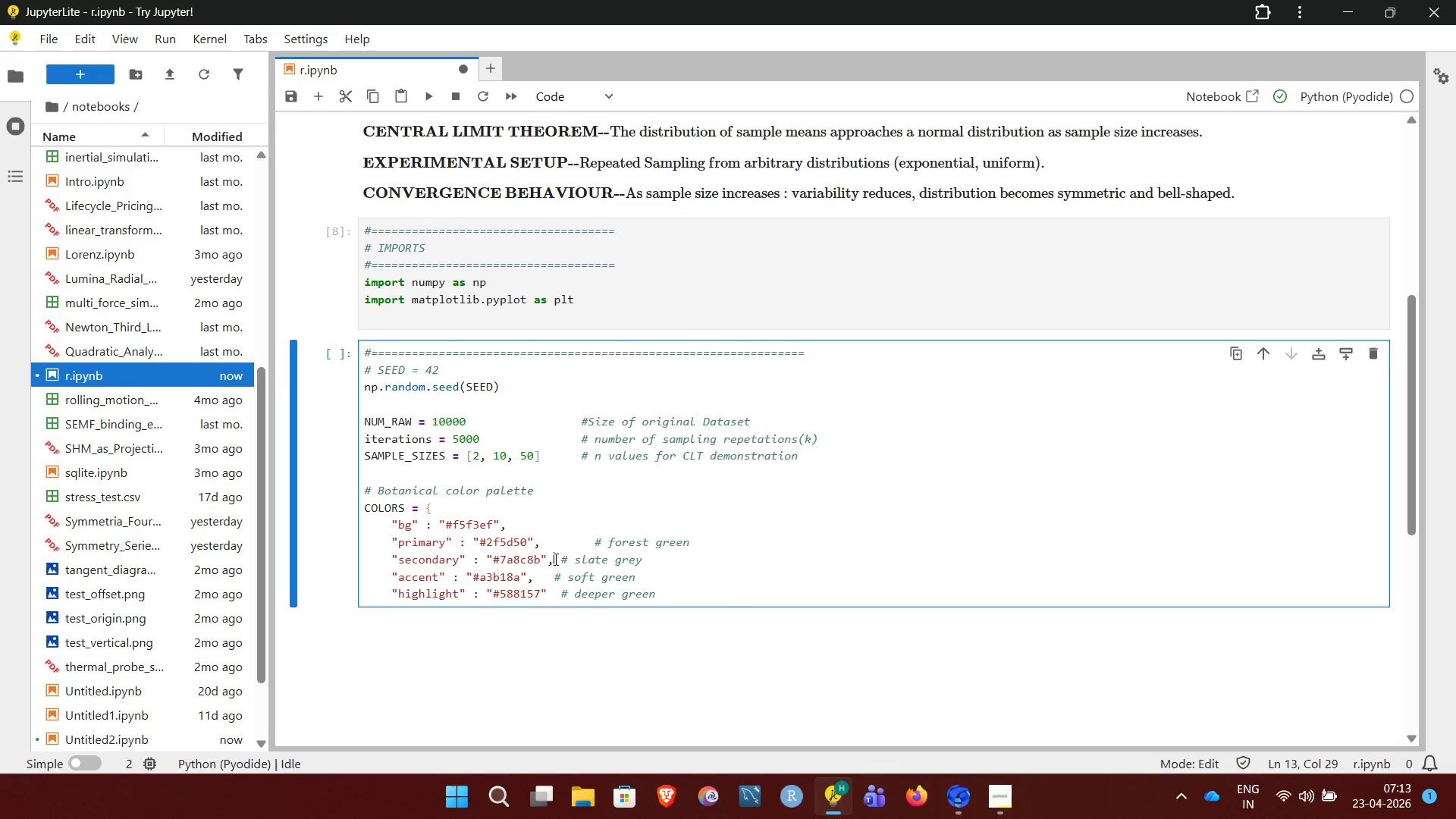 
key(Space)
 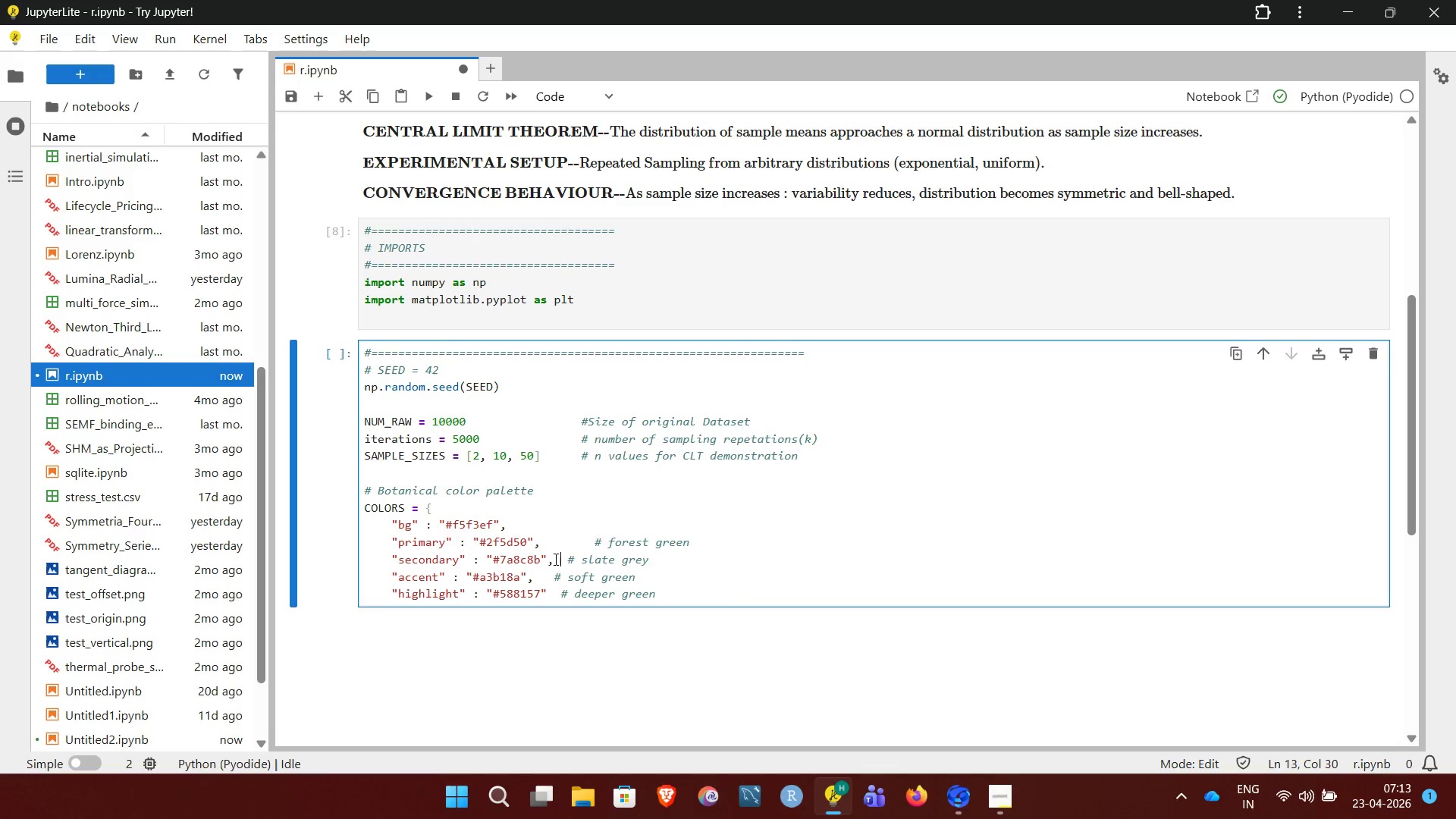 
key(Space)
 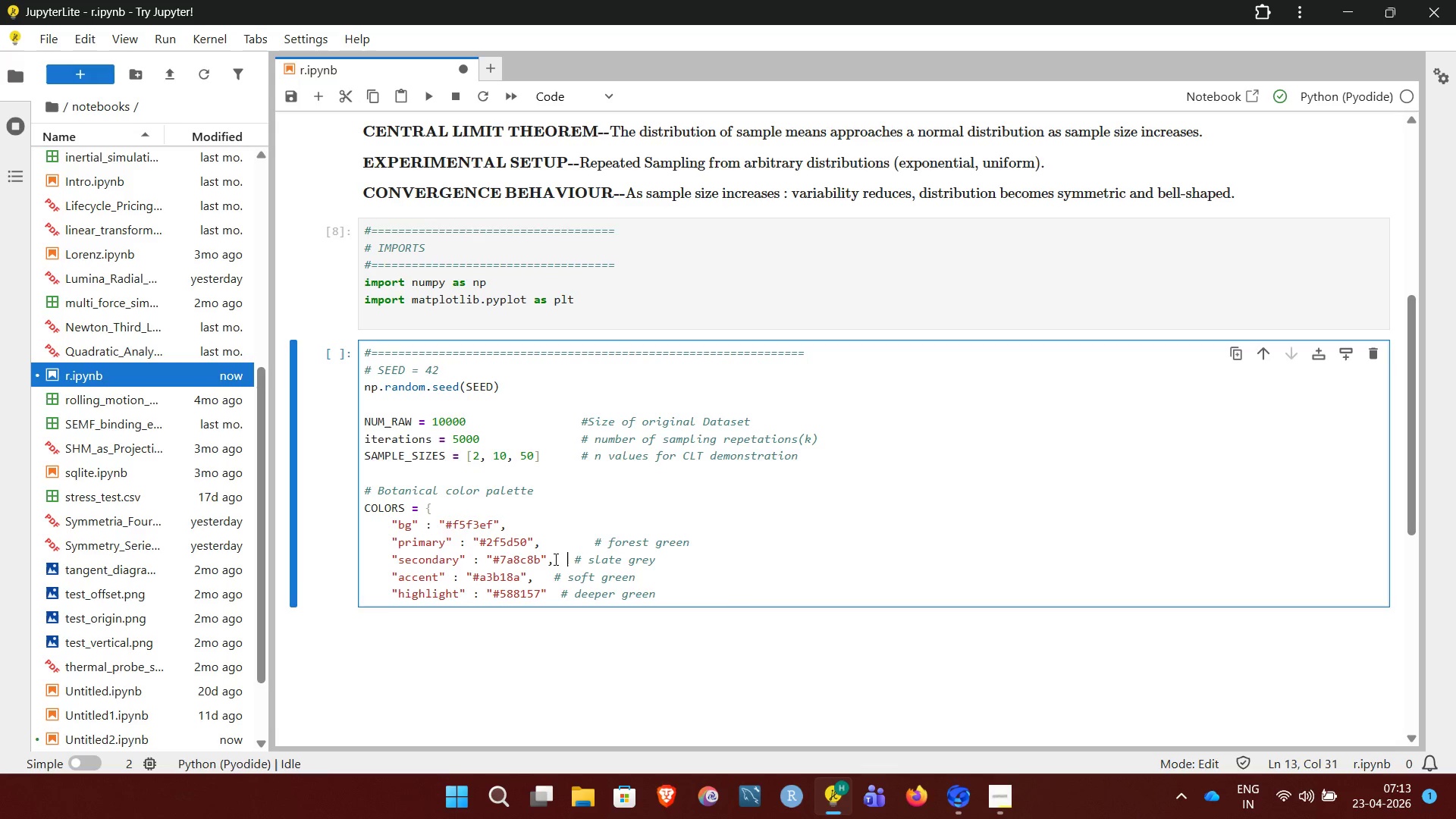 
key(Space)
 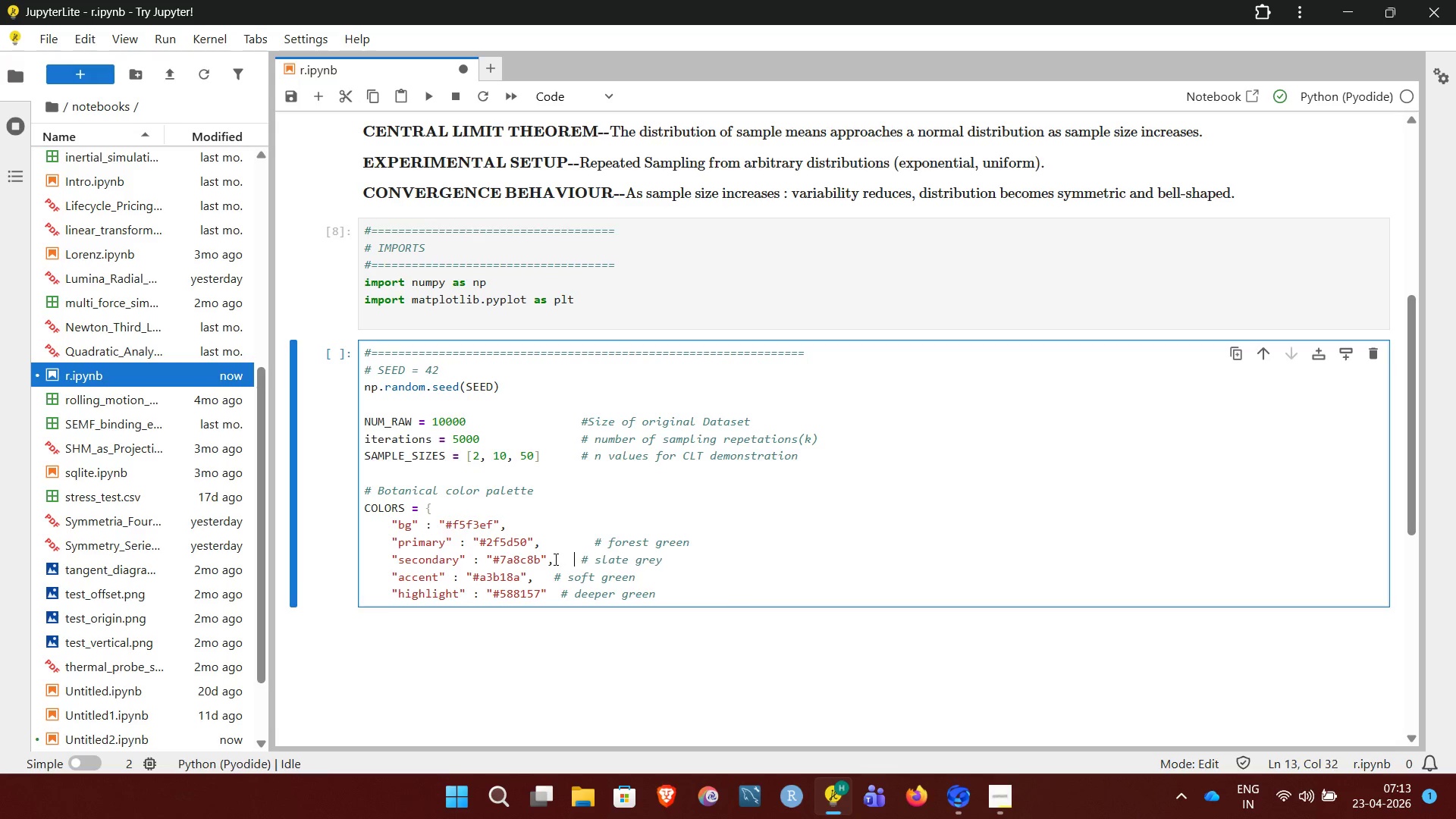 
key(Space)
 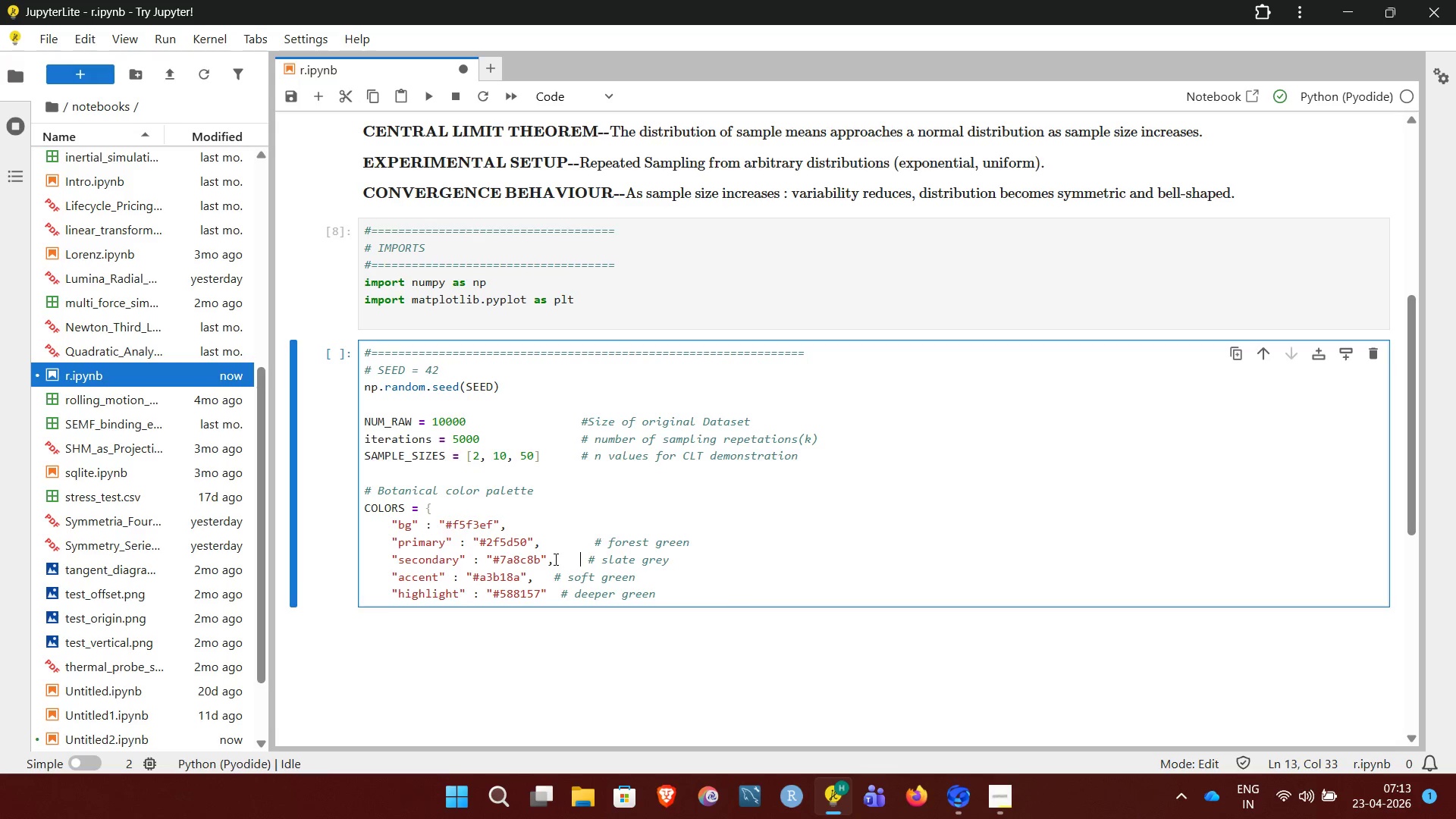 
key(Space)
 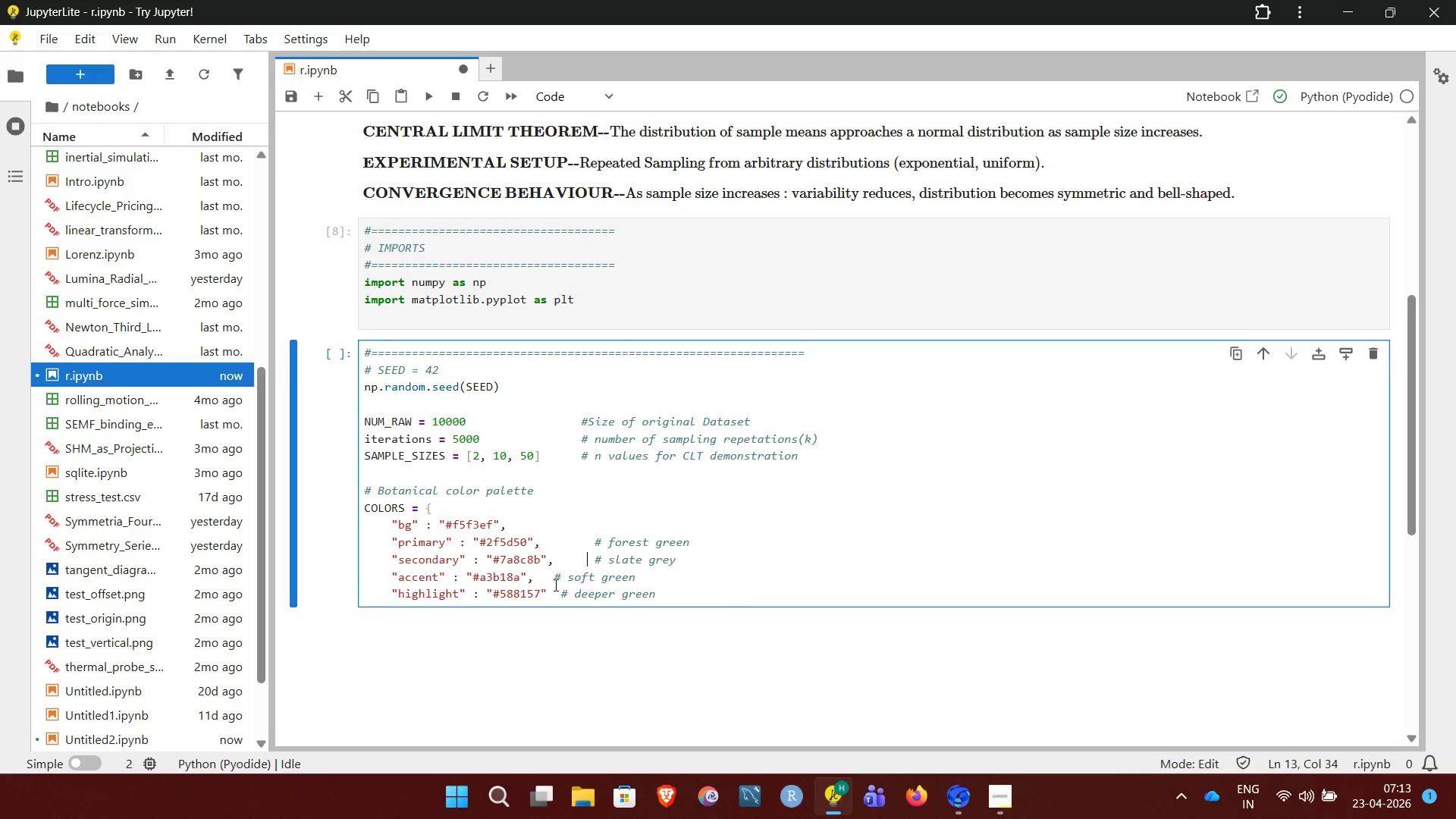 
left_click([552, 579])
 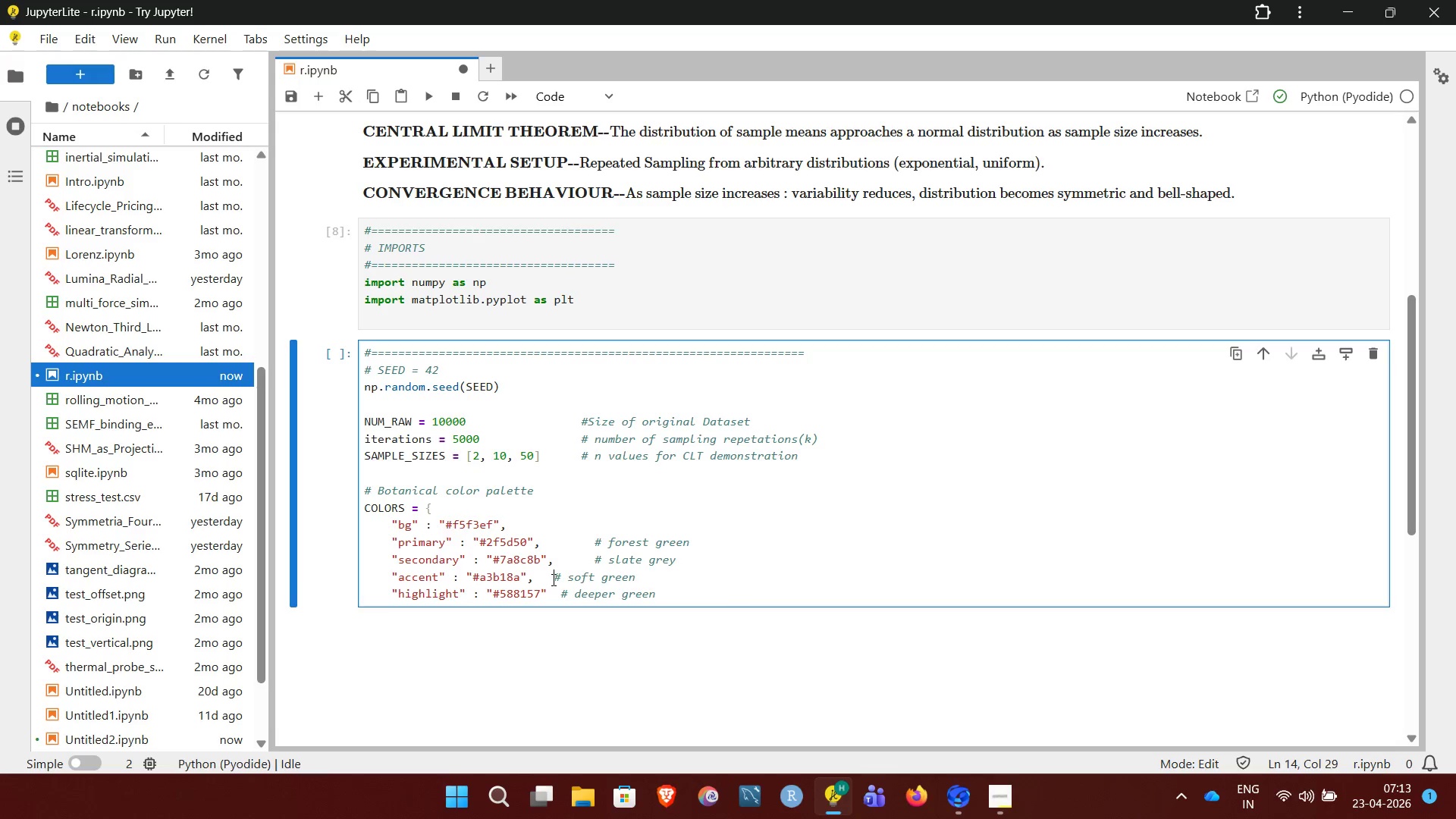 
key(Space)
 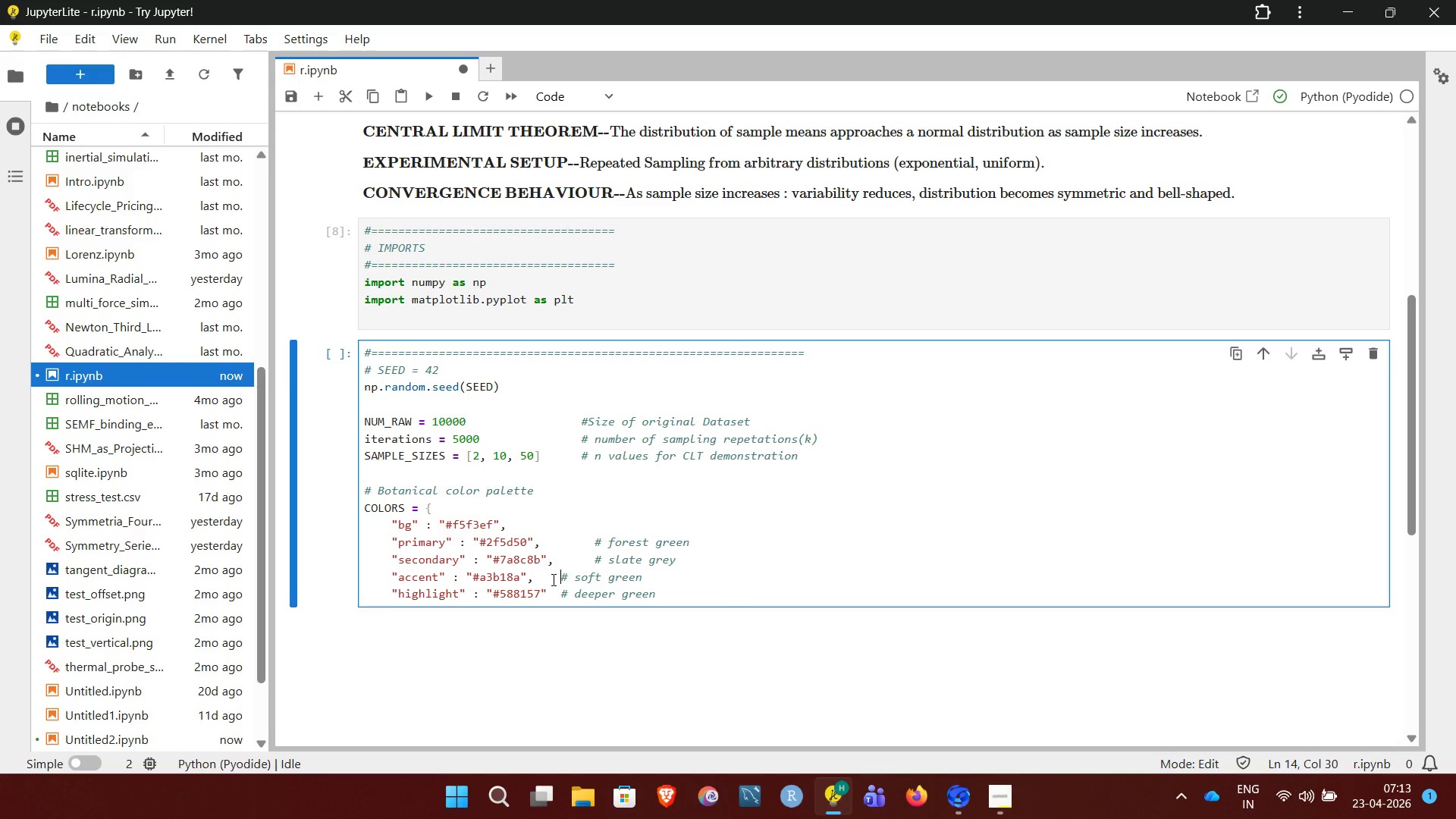 
key(Space)
 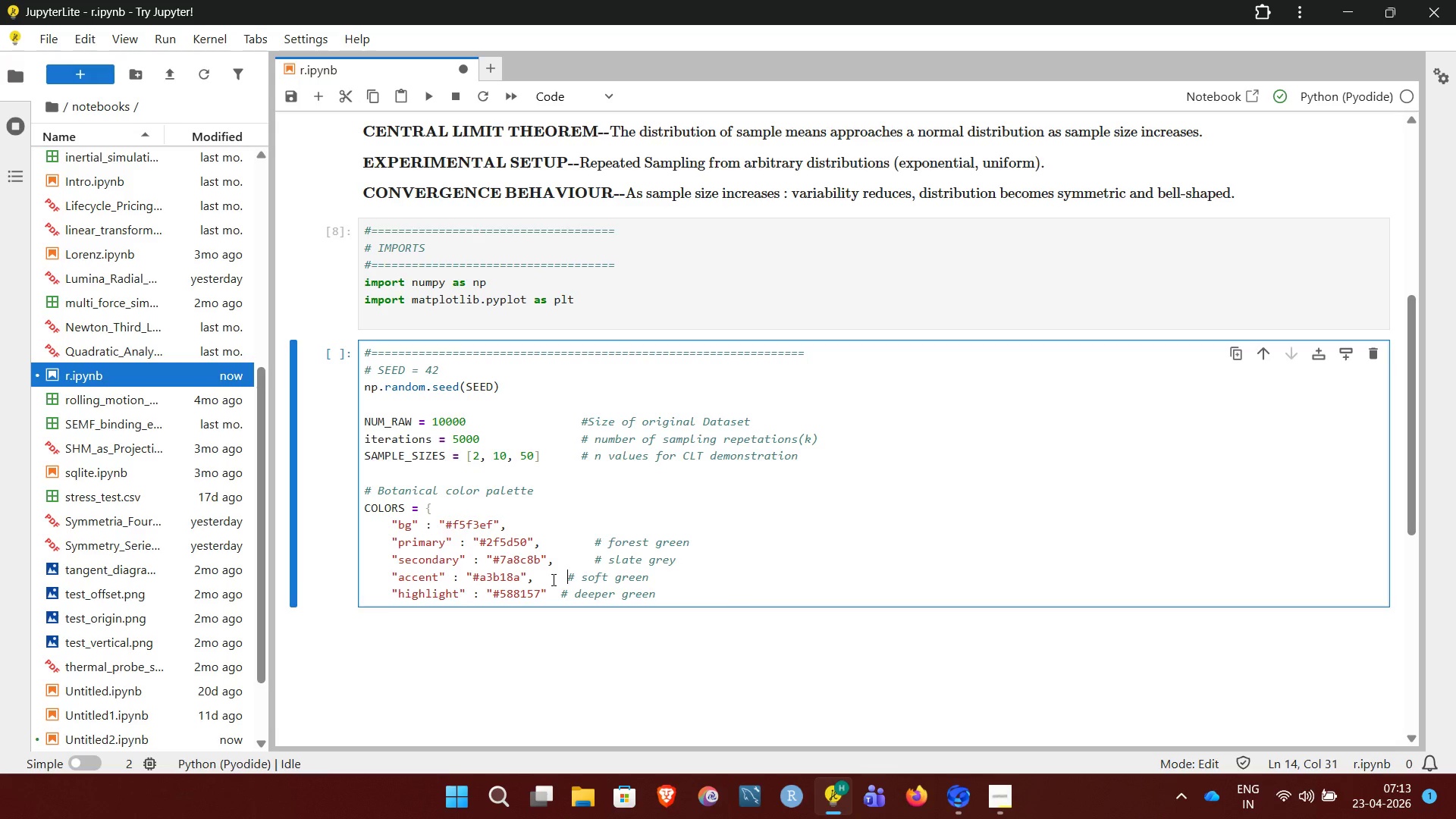 
key(Space)
 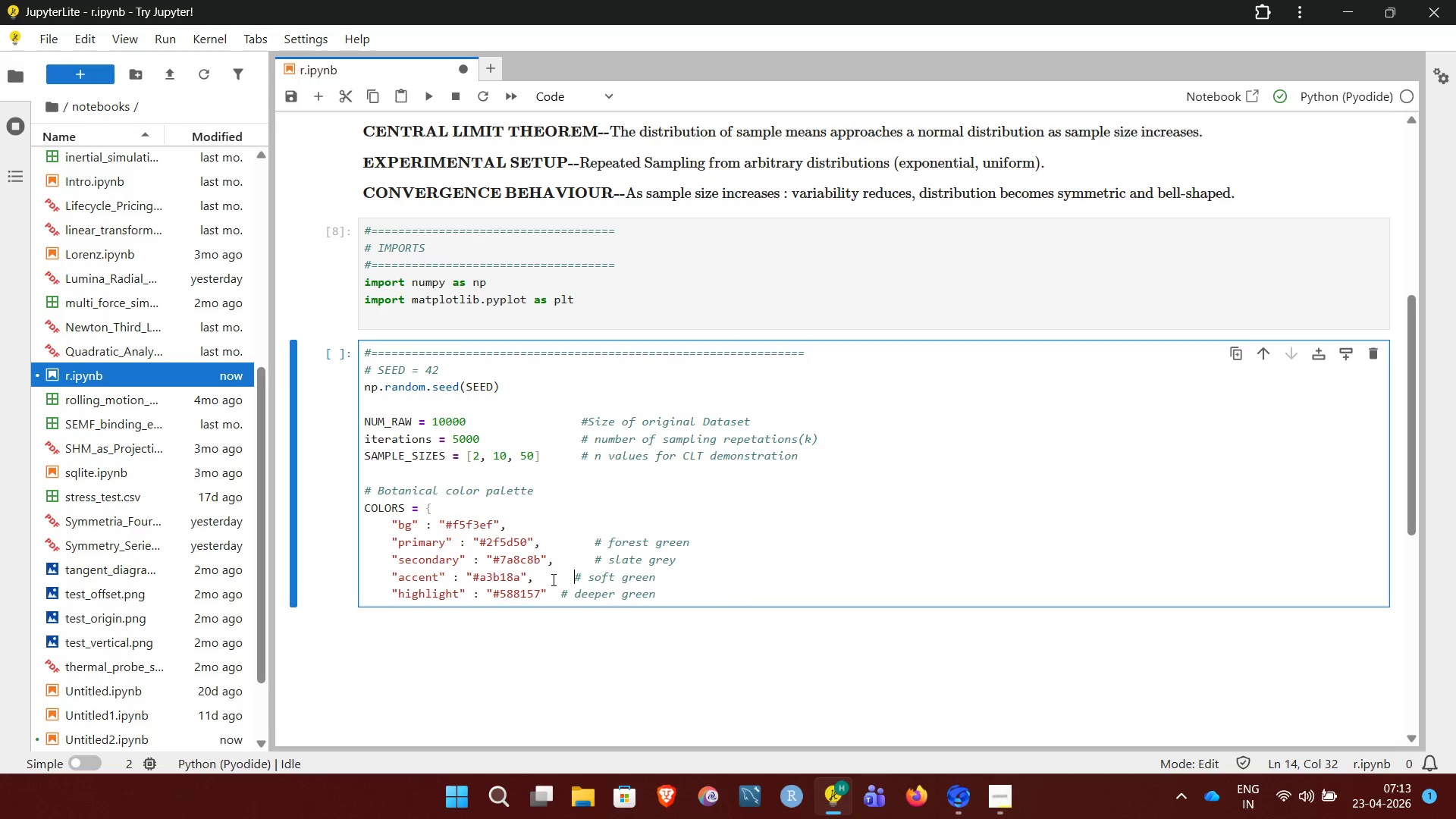 
key(Space)
 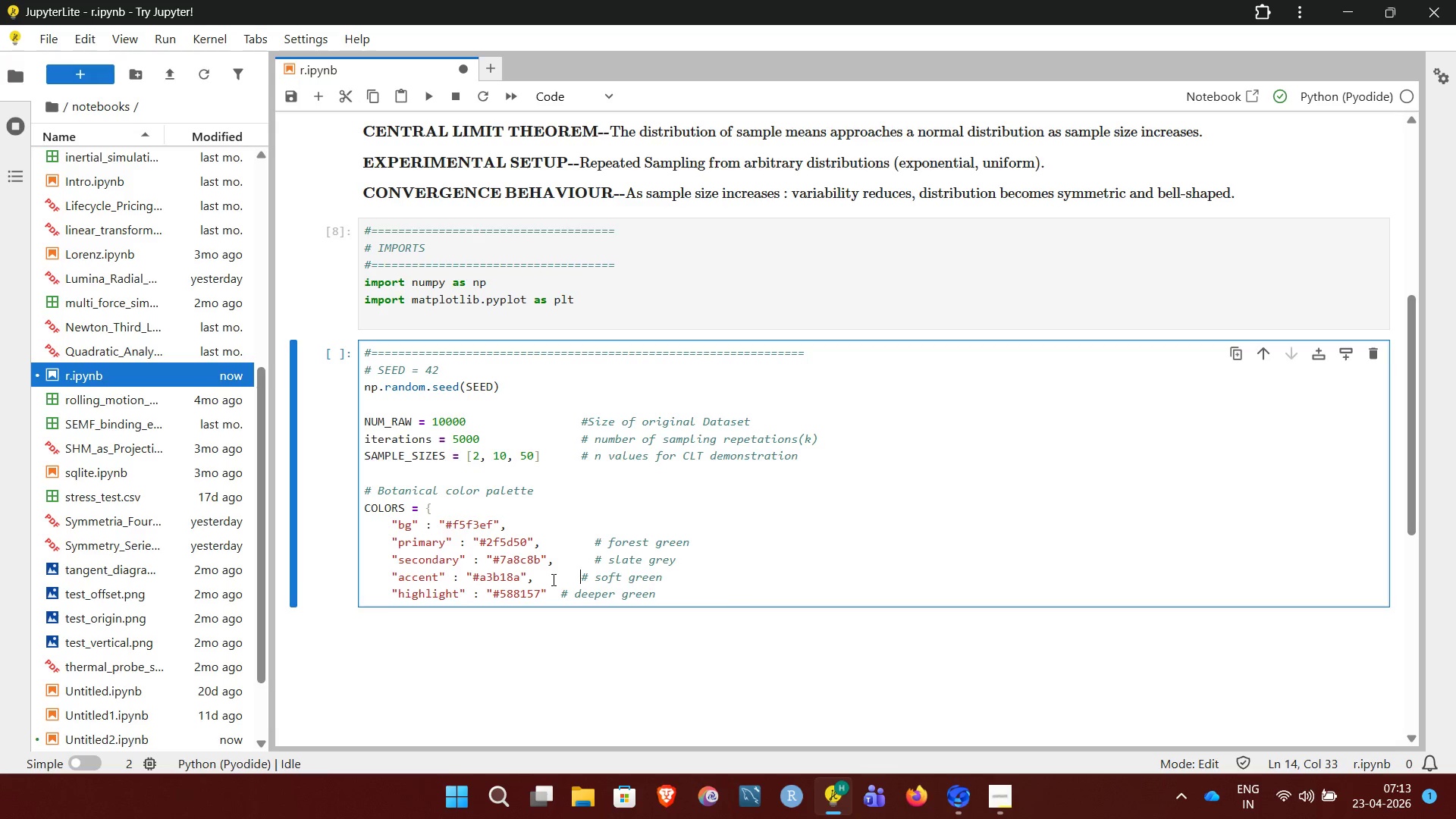 
key(Space)
 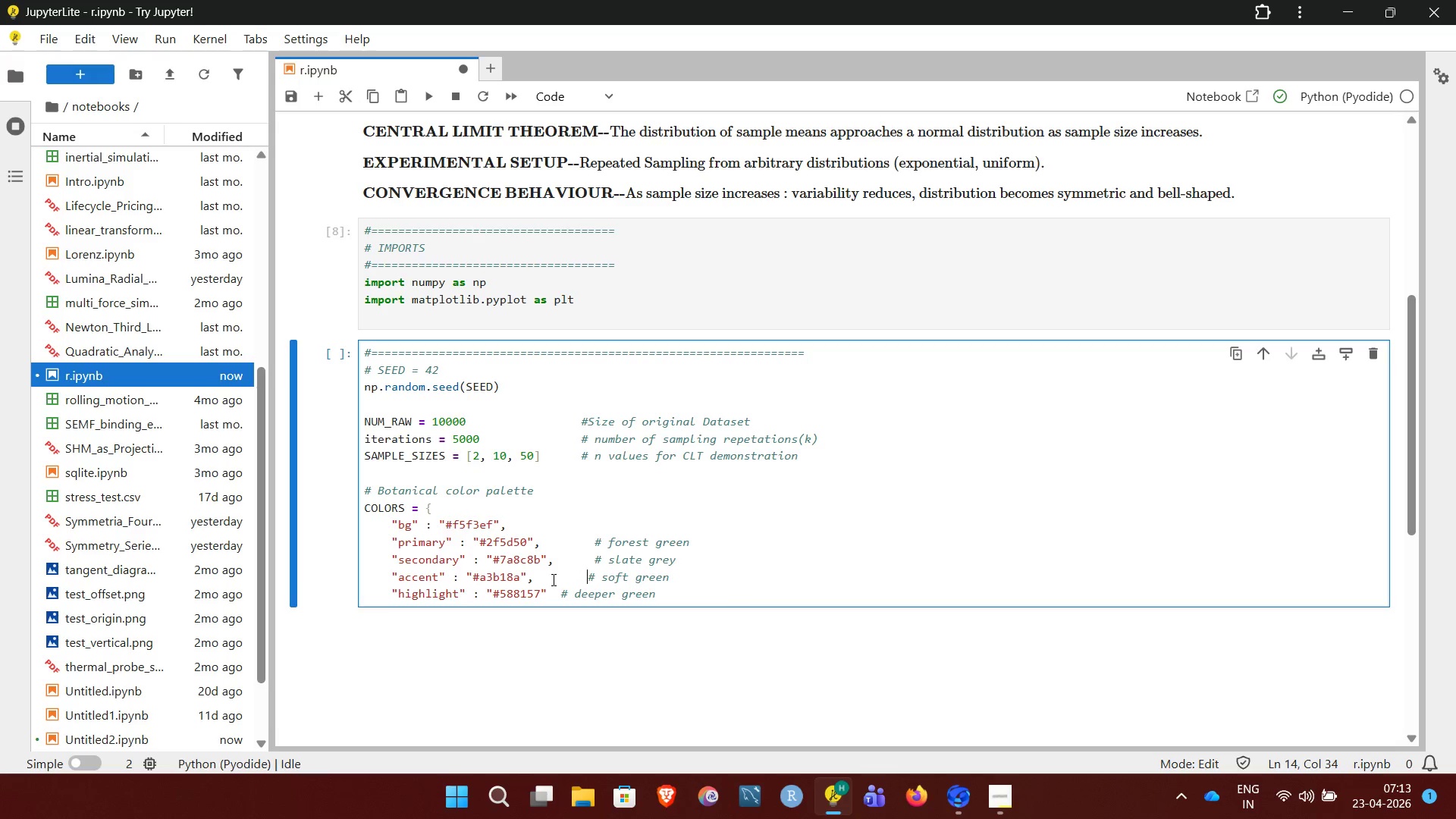 
key(Space)
 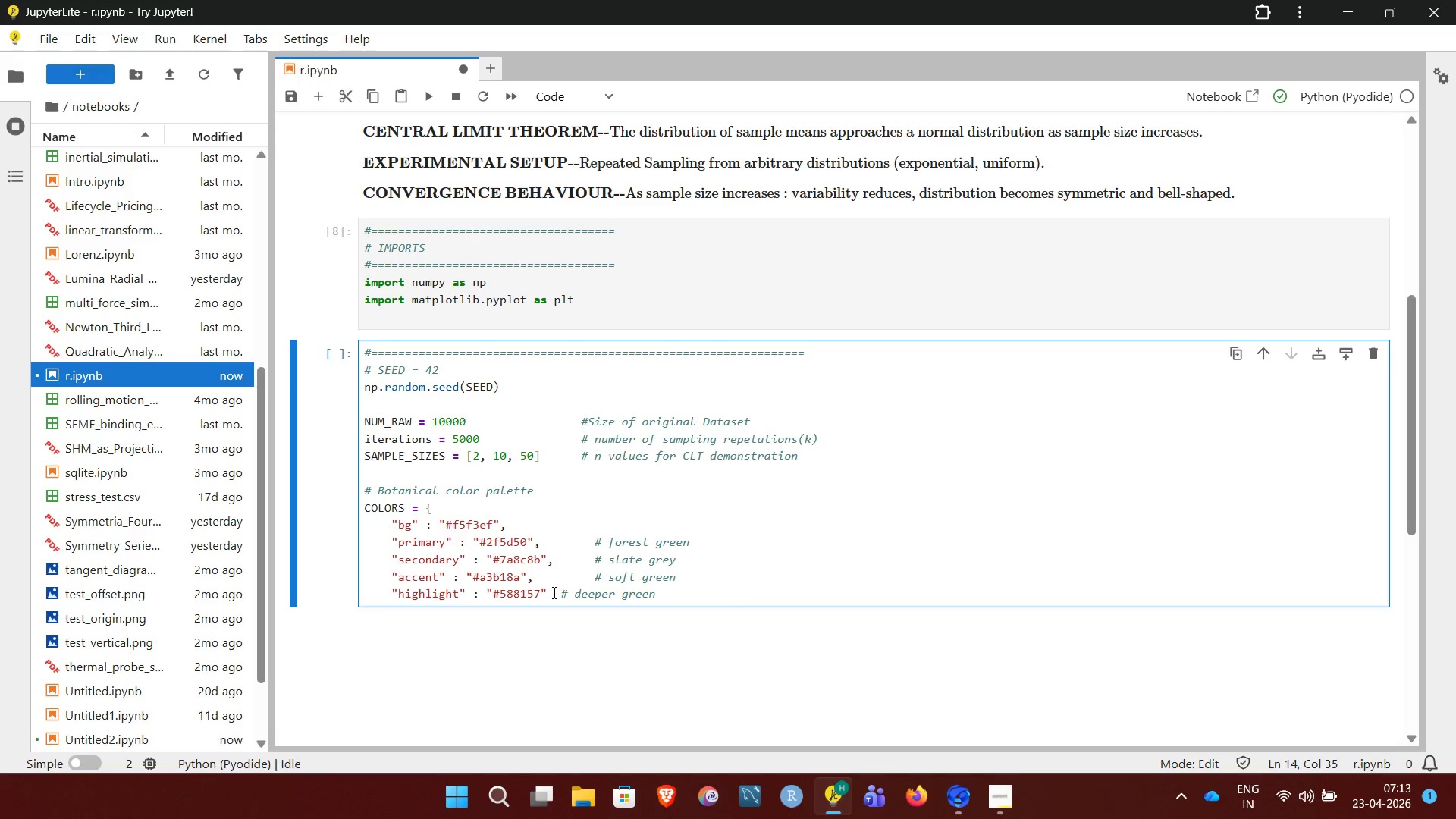 
left_click([554, 592])
 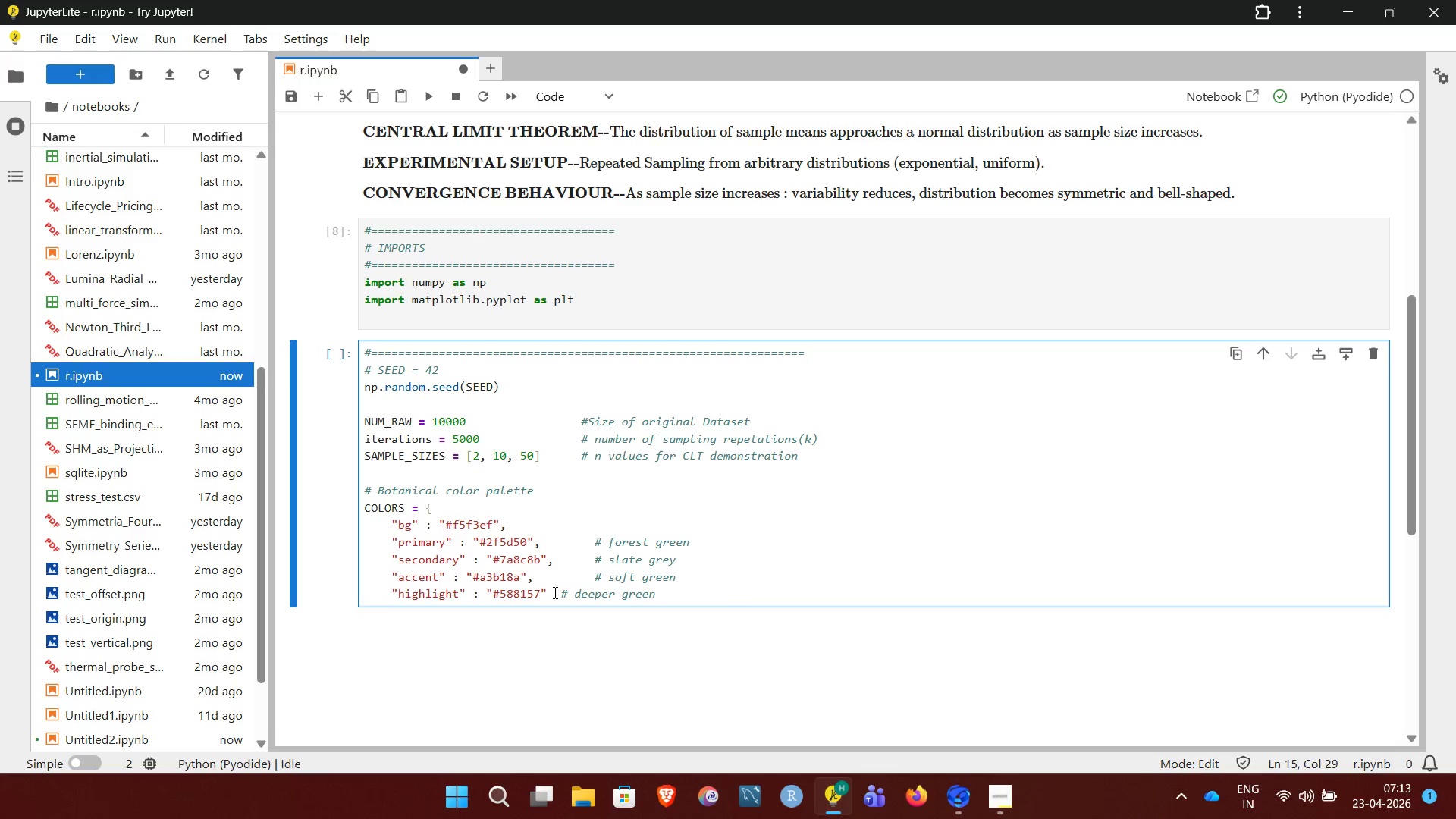 
key(Space)
 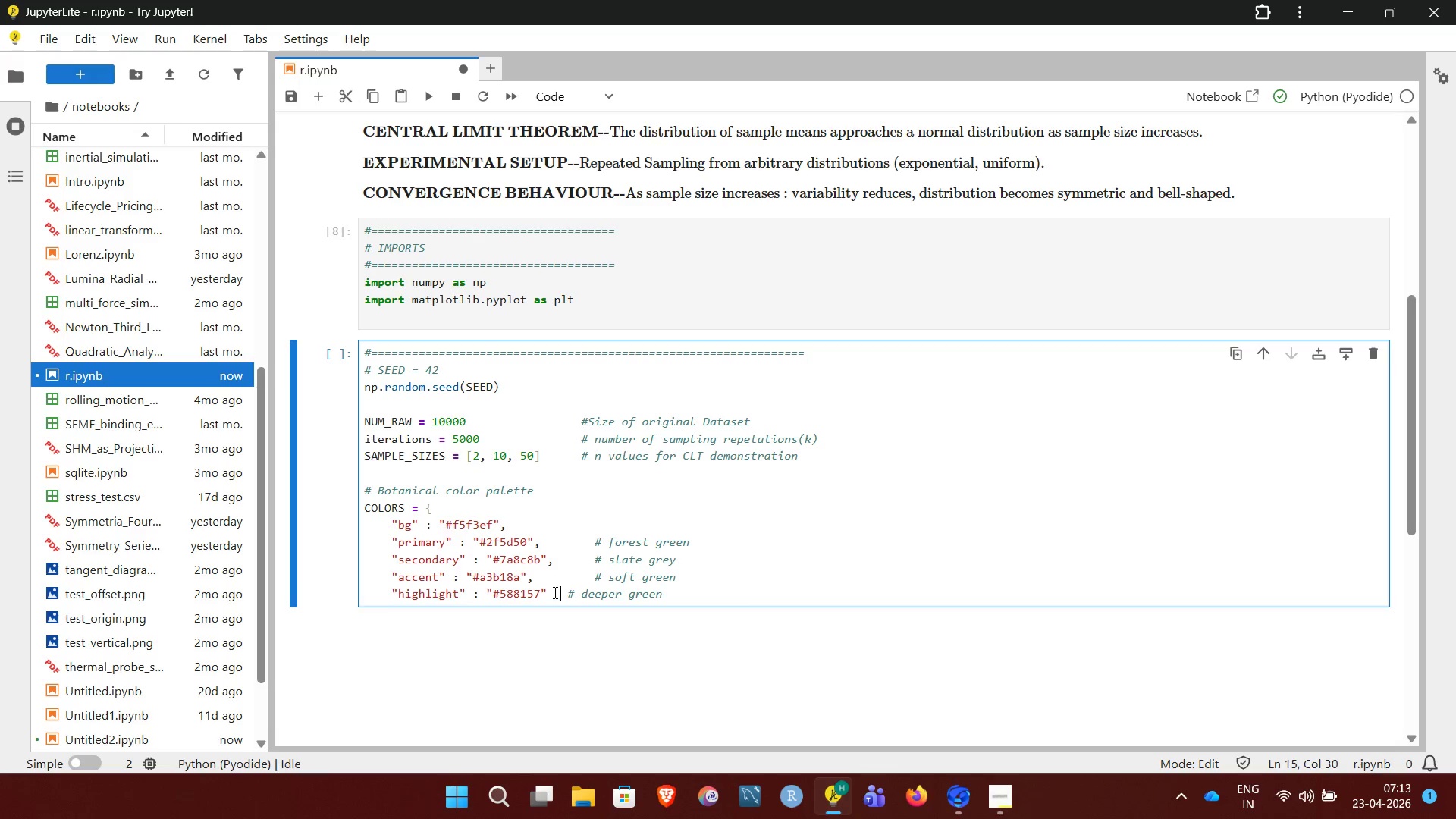 
key(Space)
 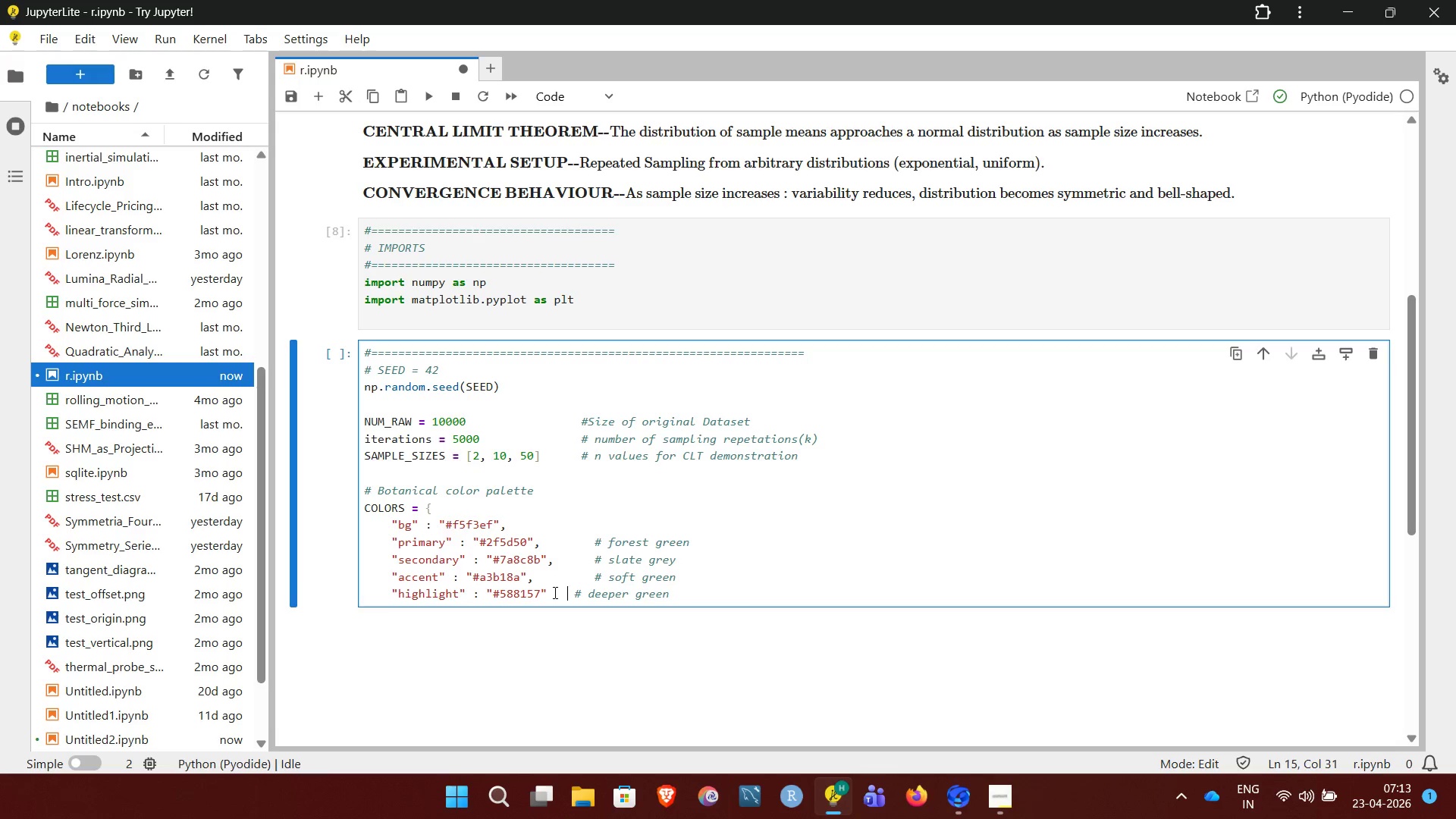 
key(Space)
 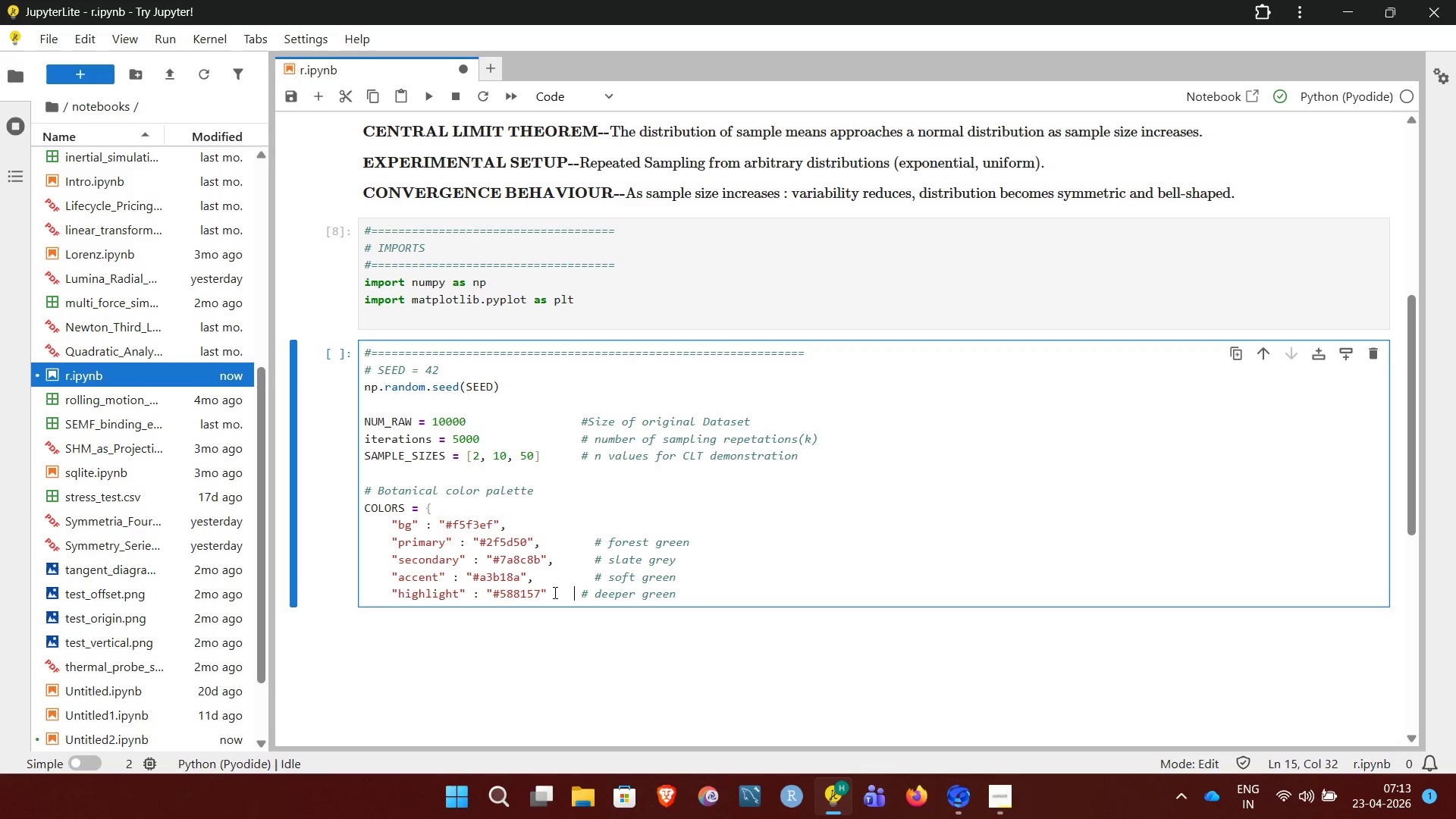 
key(Space)
 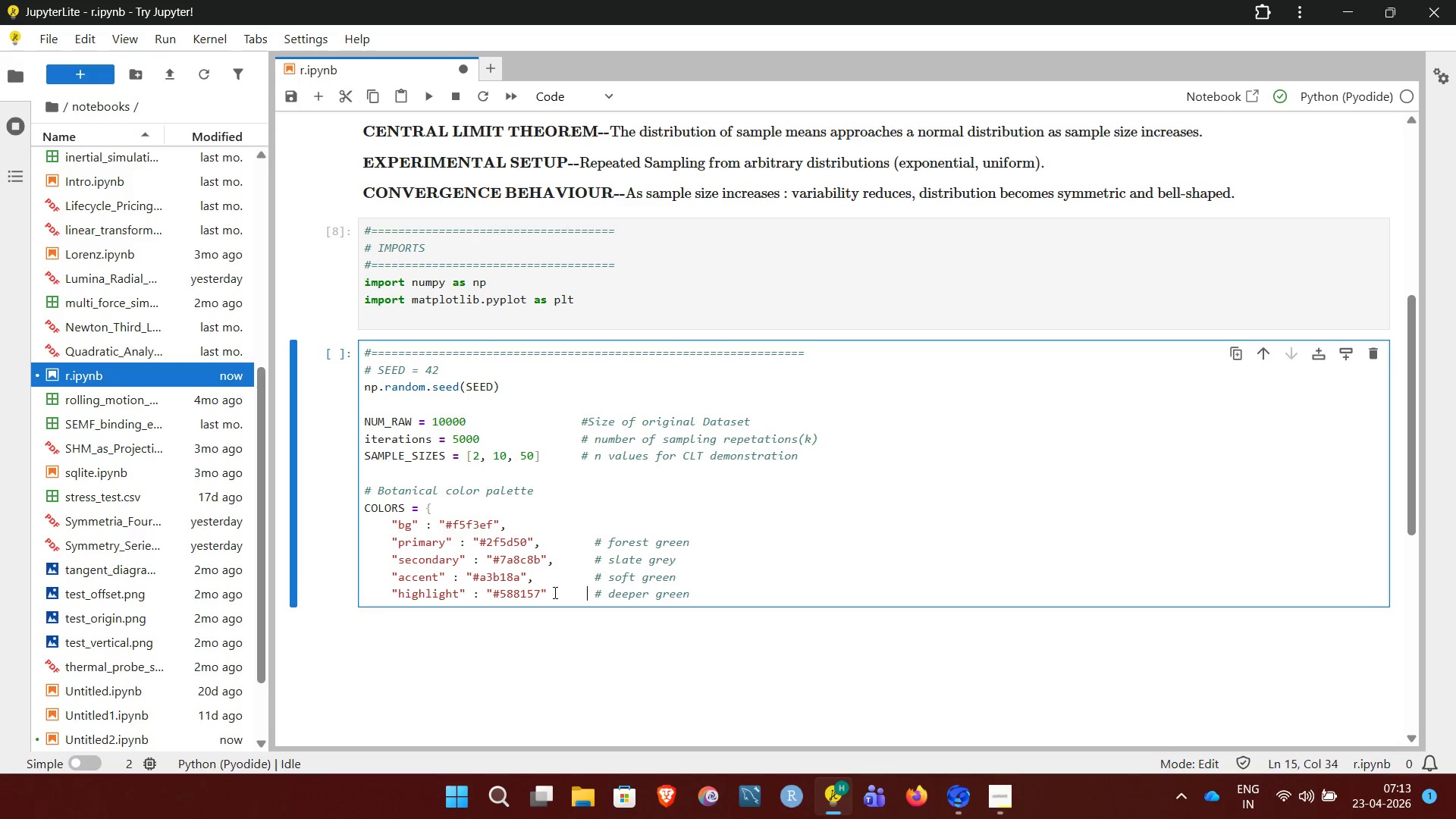 
key(Space)
 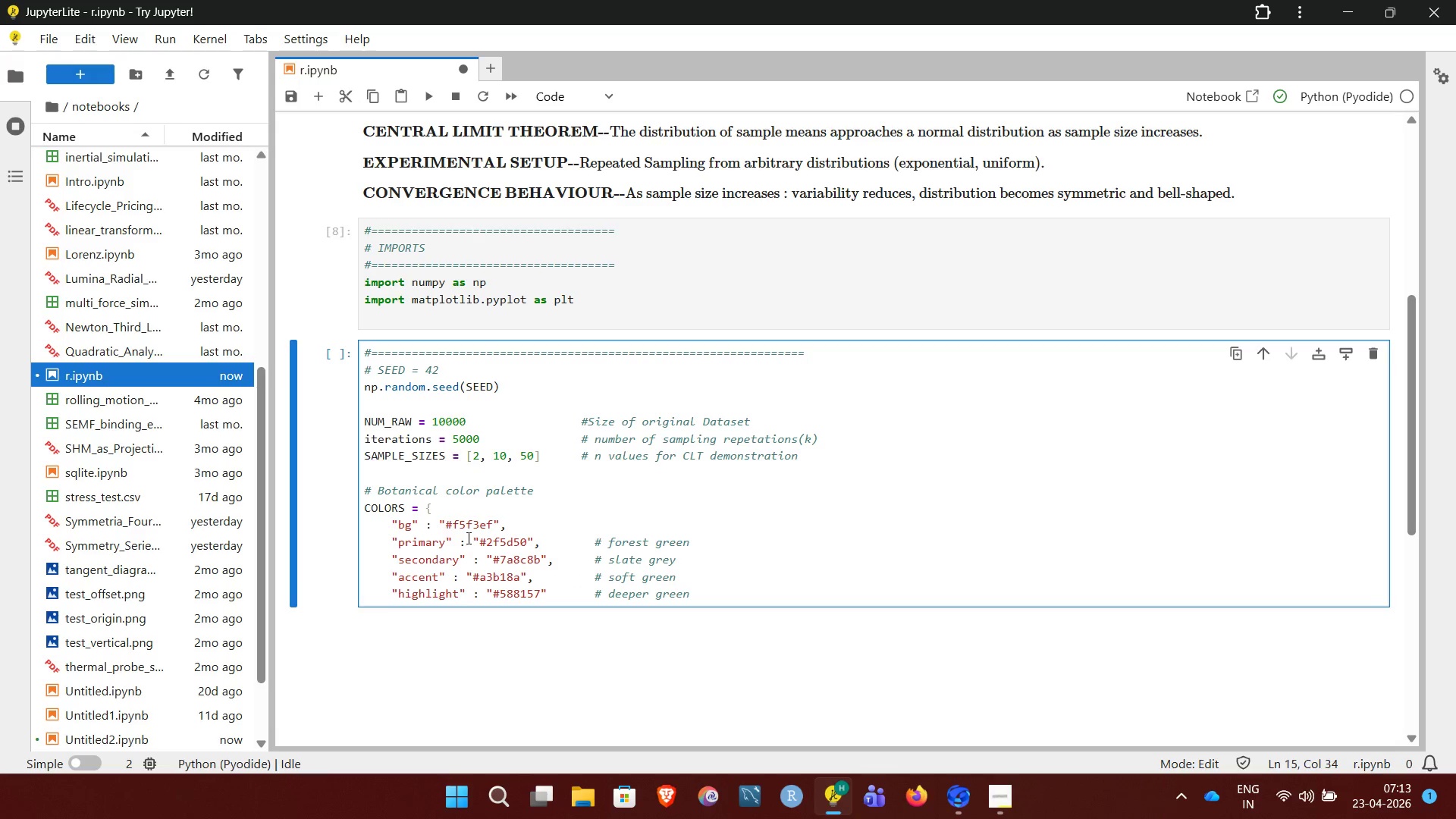 
left_click([467, 538])
 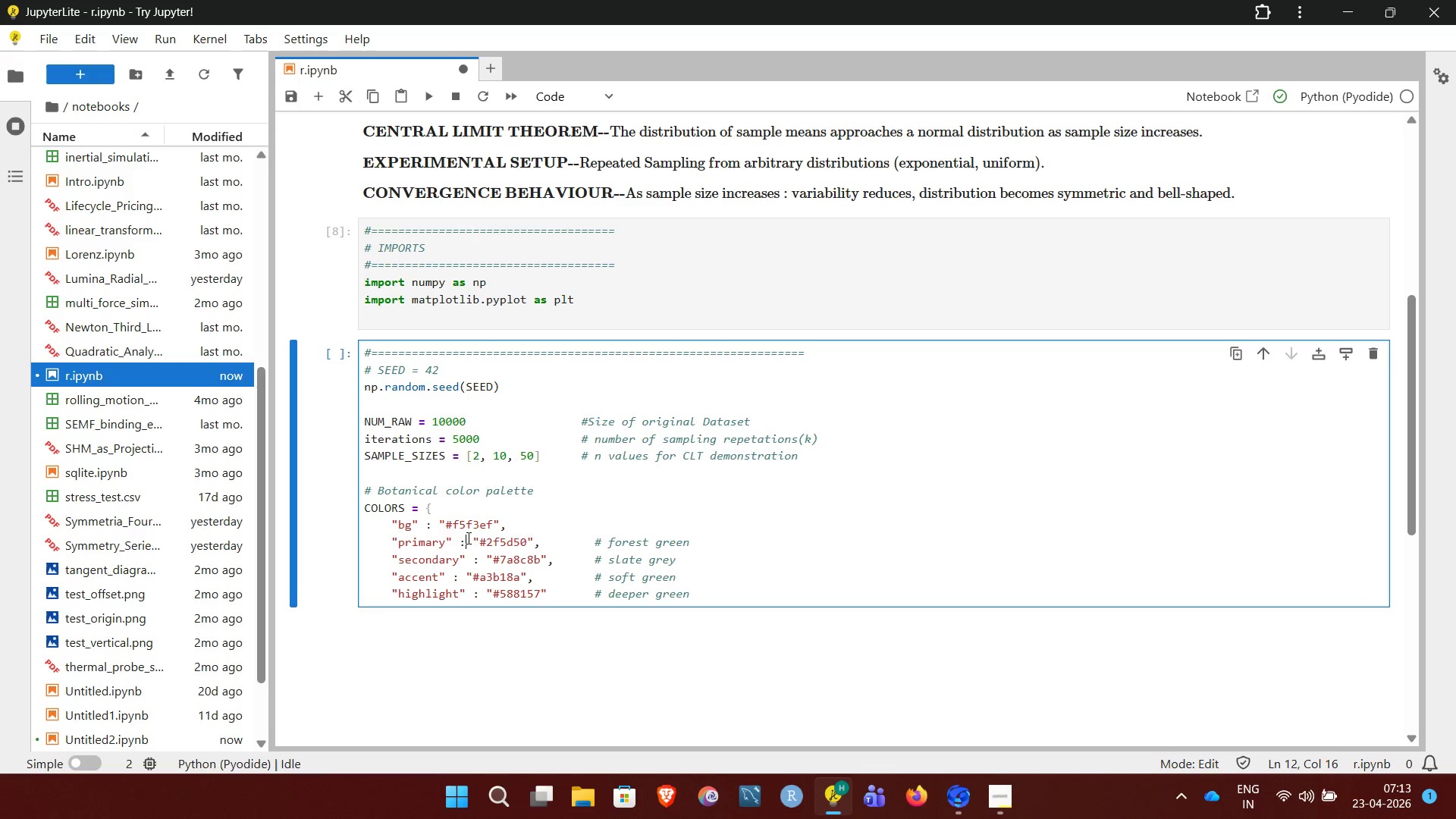 
key(Space)
 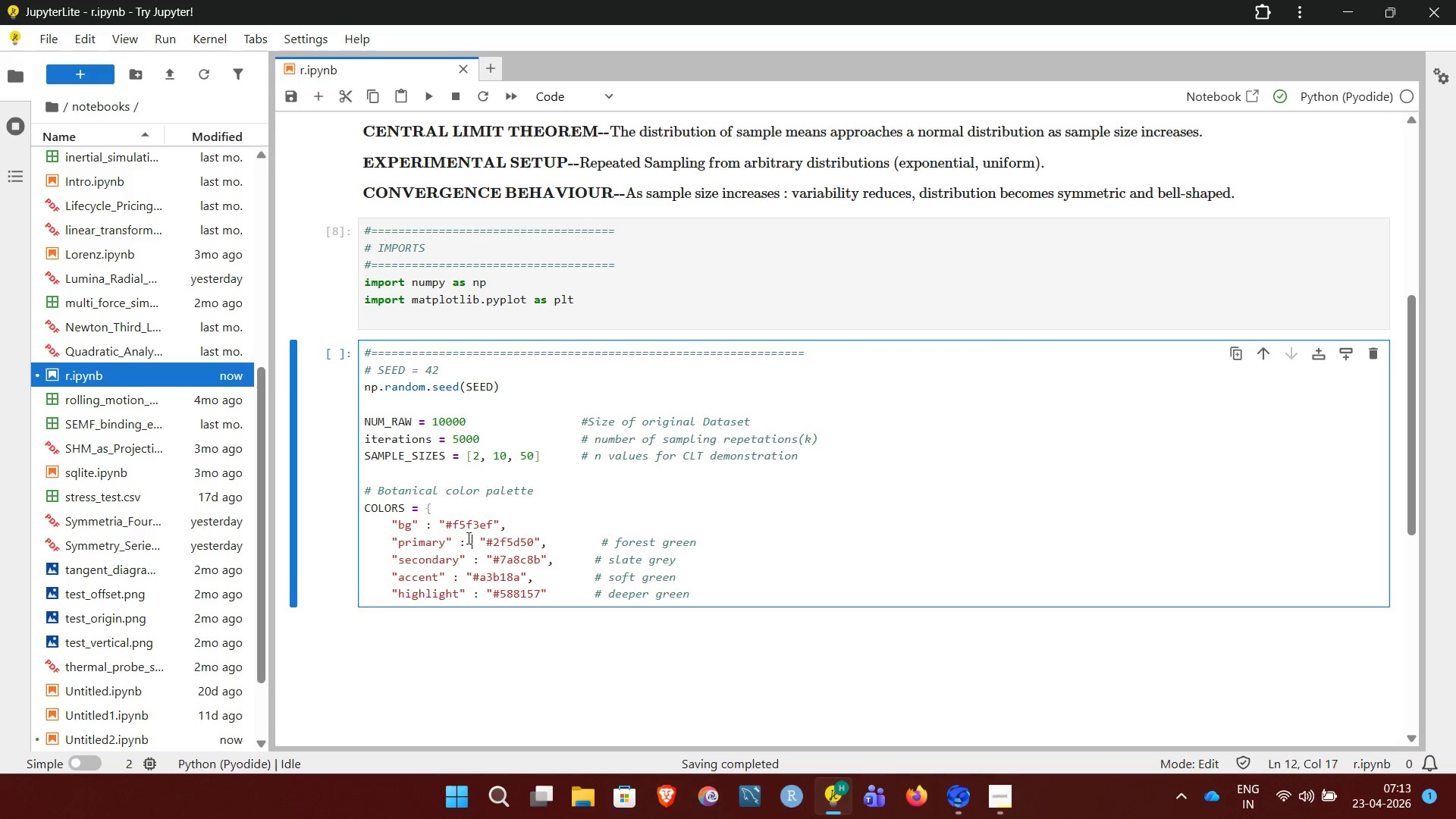 
key(Backspace)
 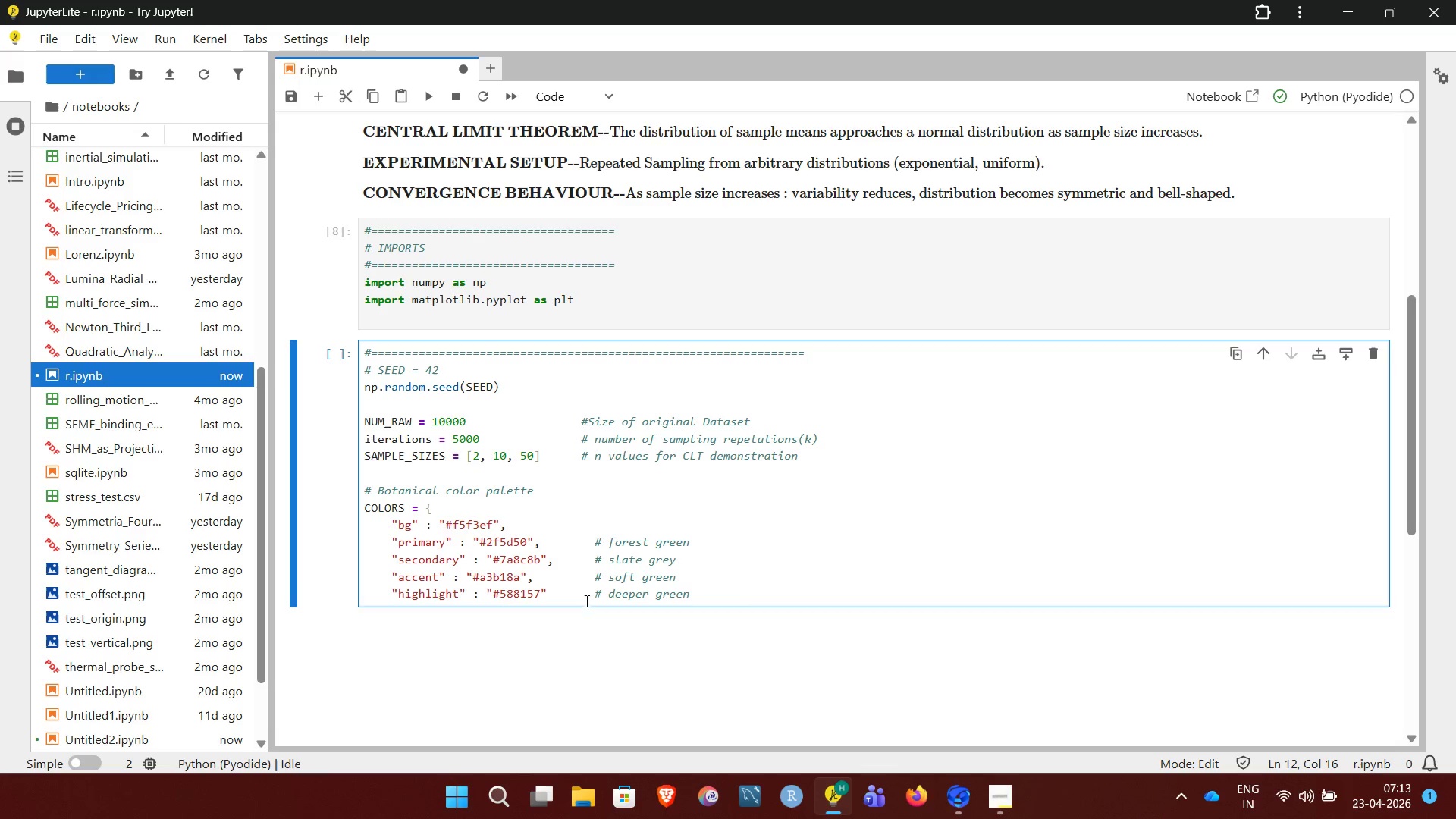 
left_click([781, 595])
 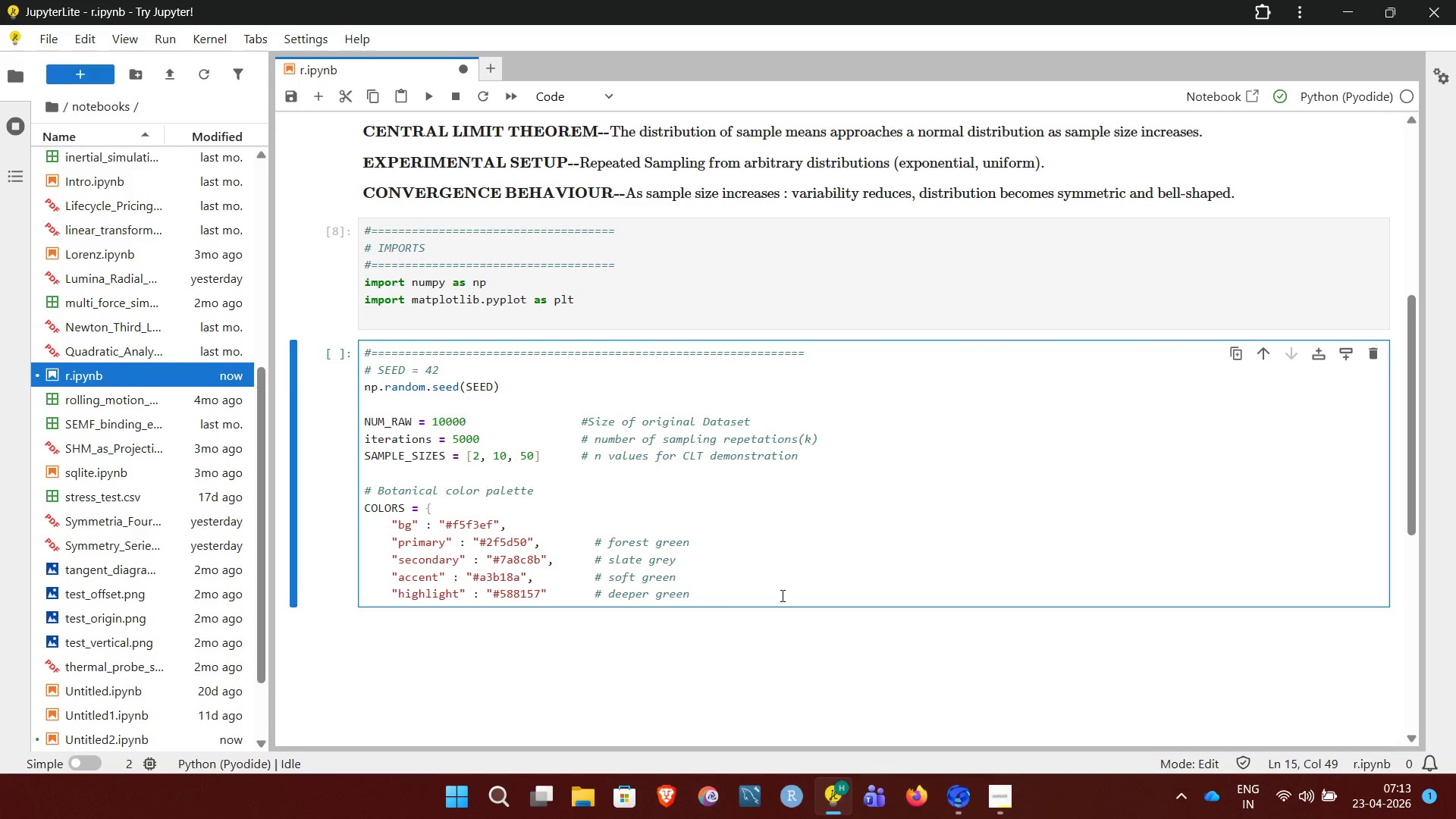 
key(Enter)
 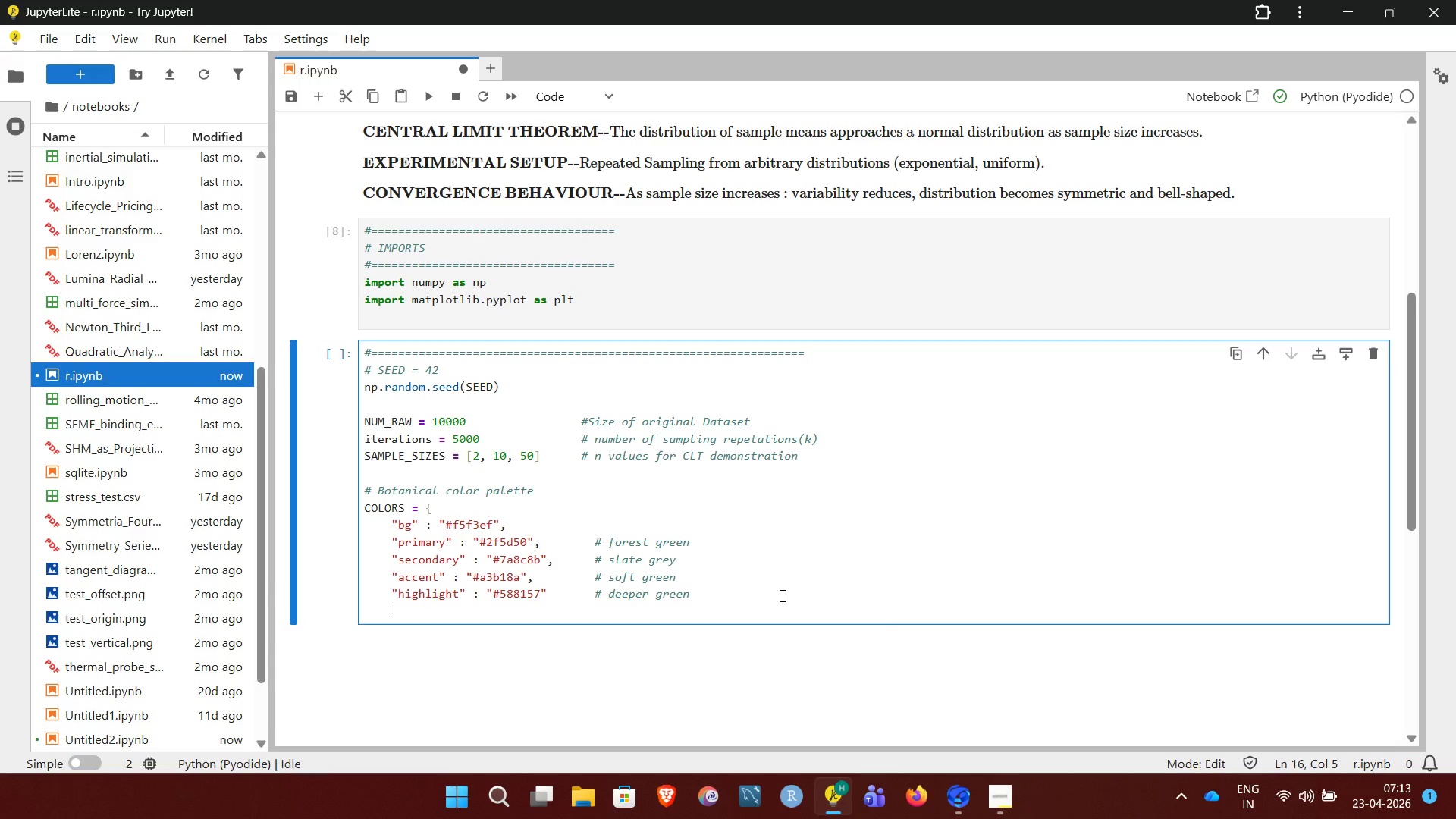 
key(Shift+BracketRight)
 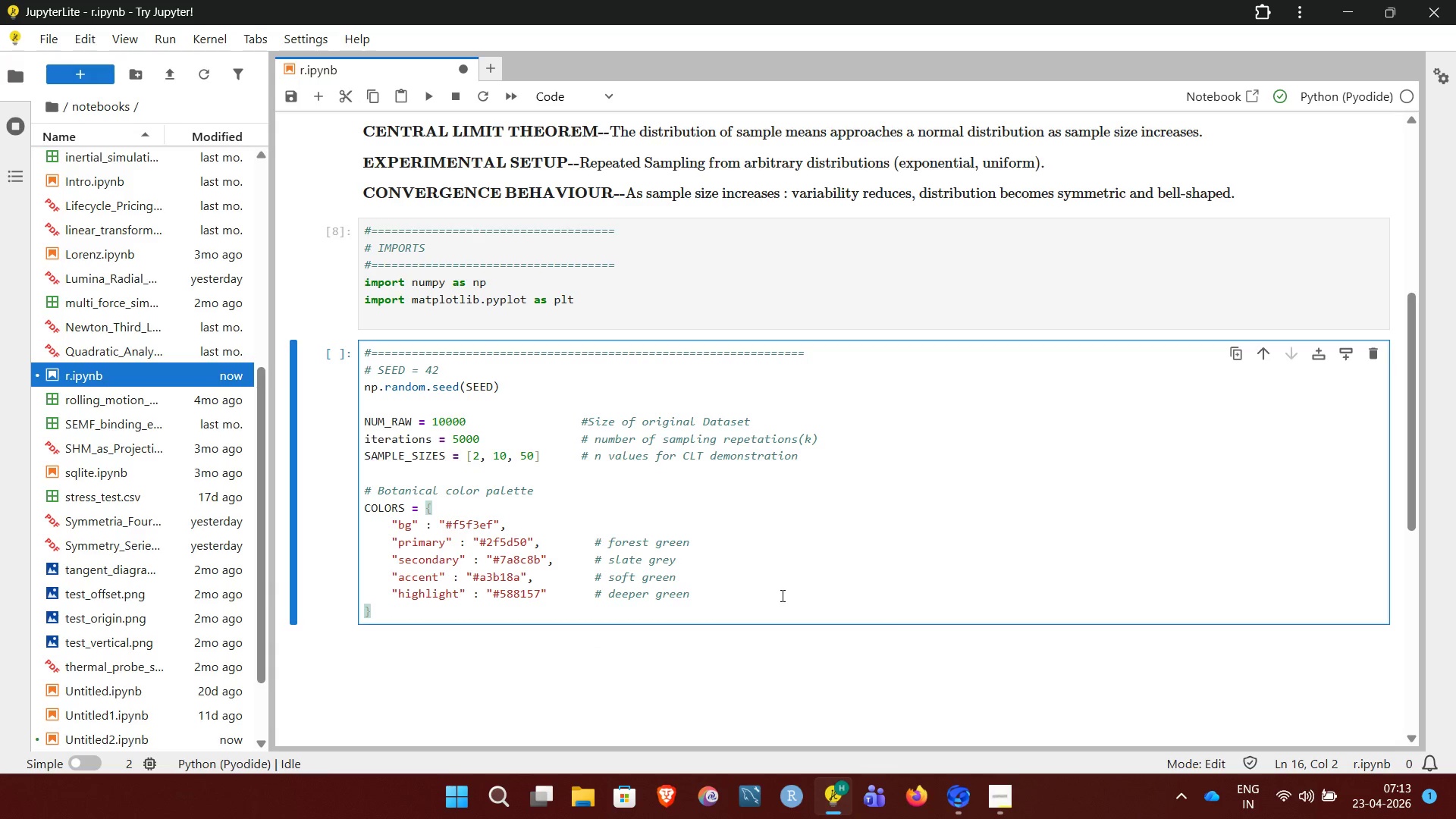 
key(Shift+Enter)
 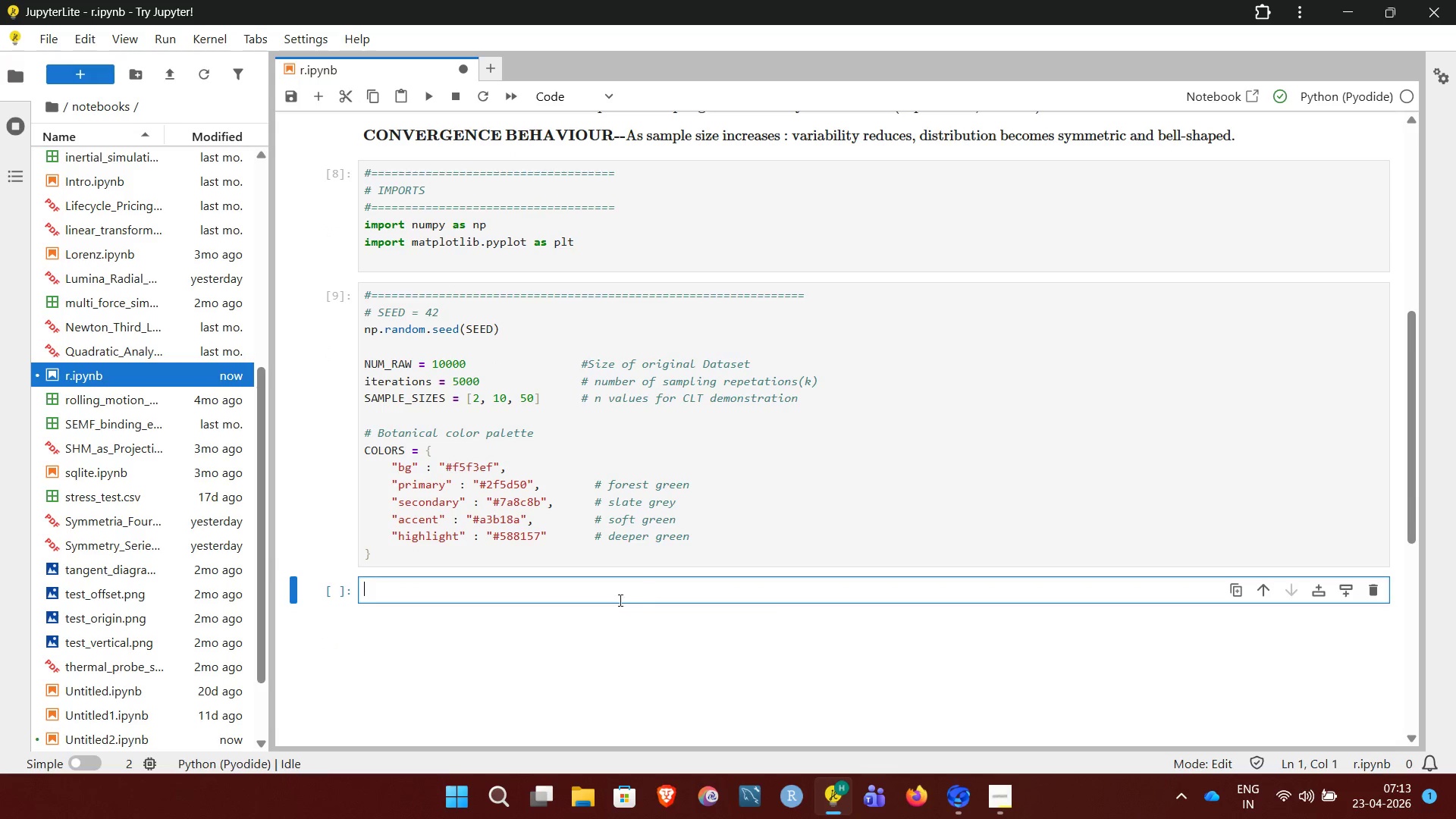 
left_click([599, 592])
 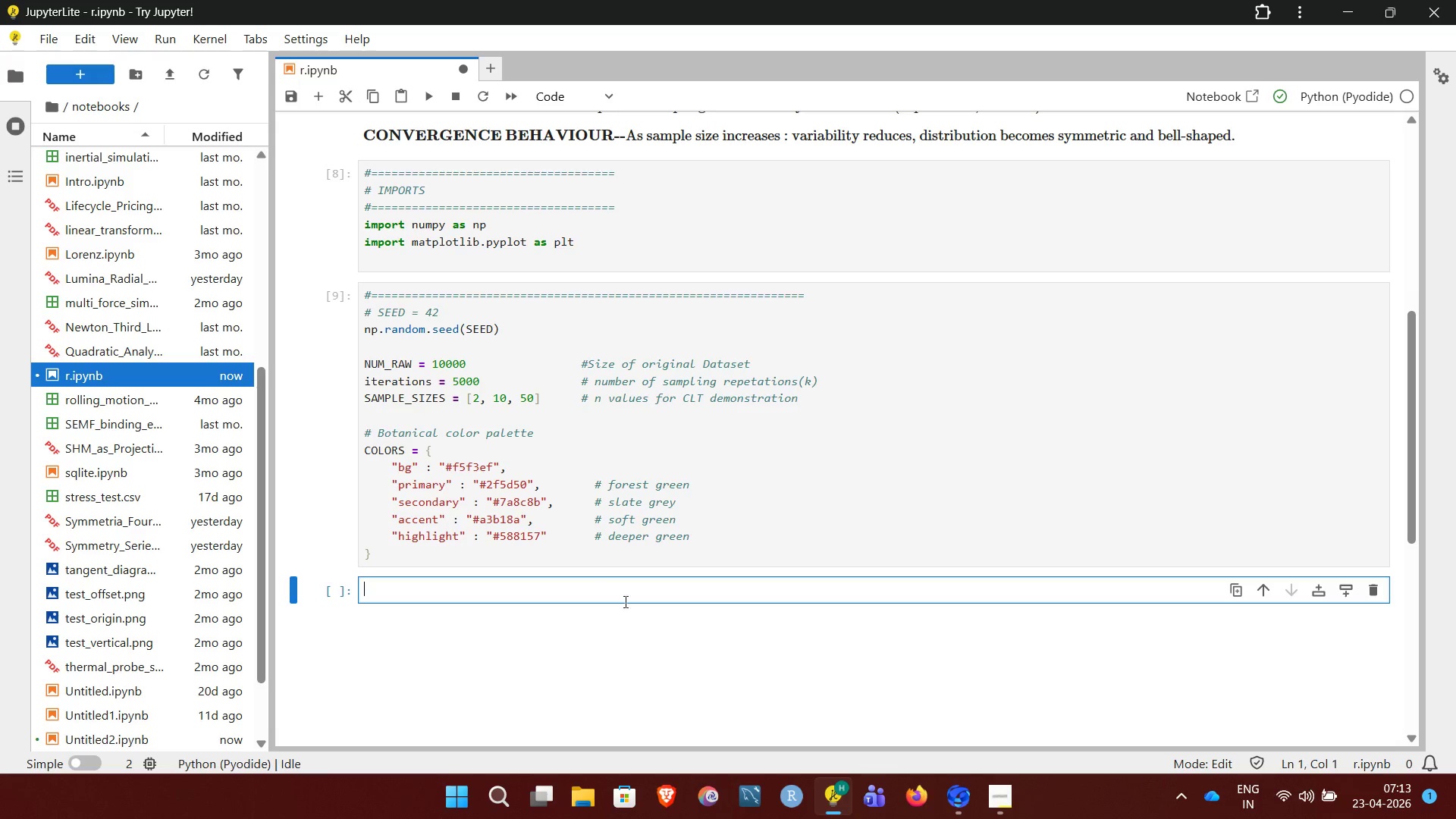 
left_click([1002, 798])